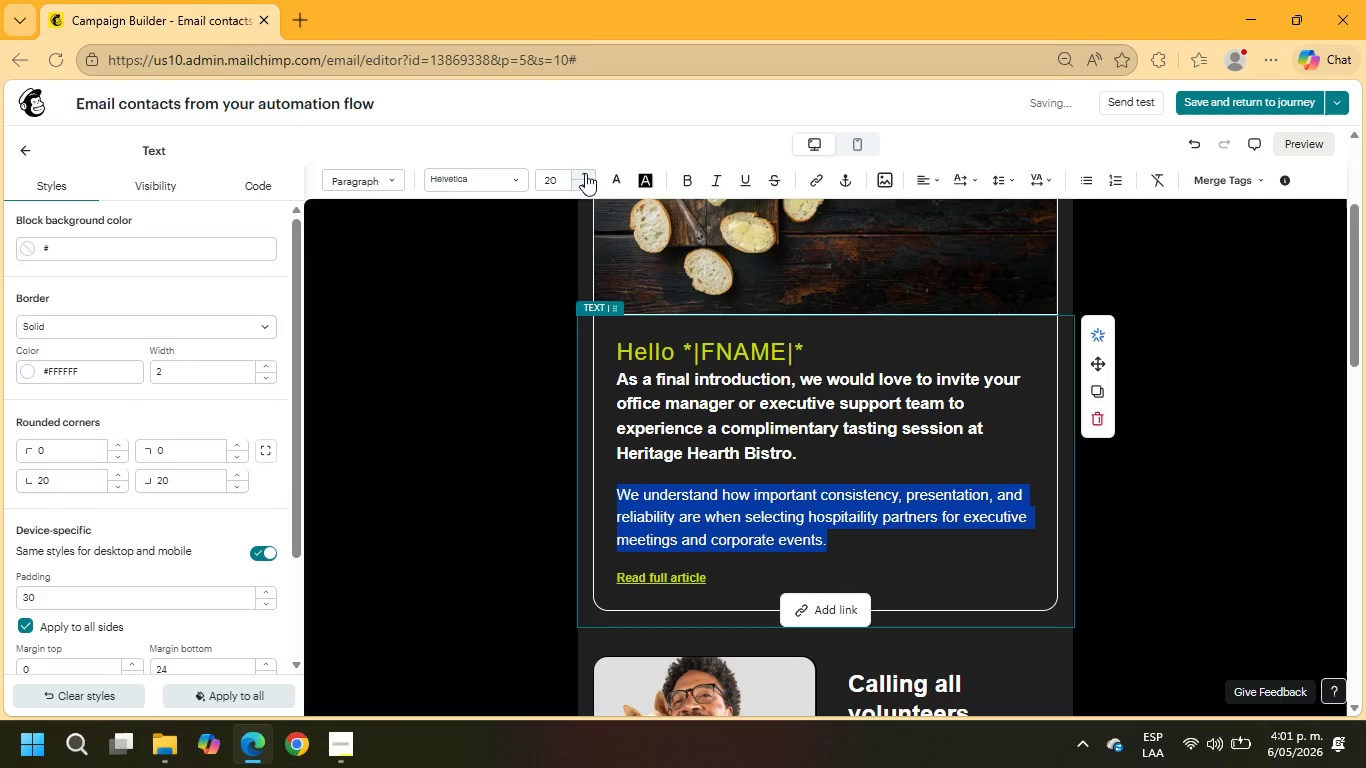 
left_click([684, 397])
 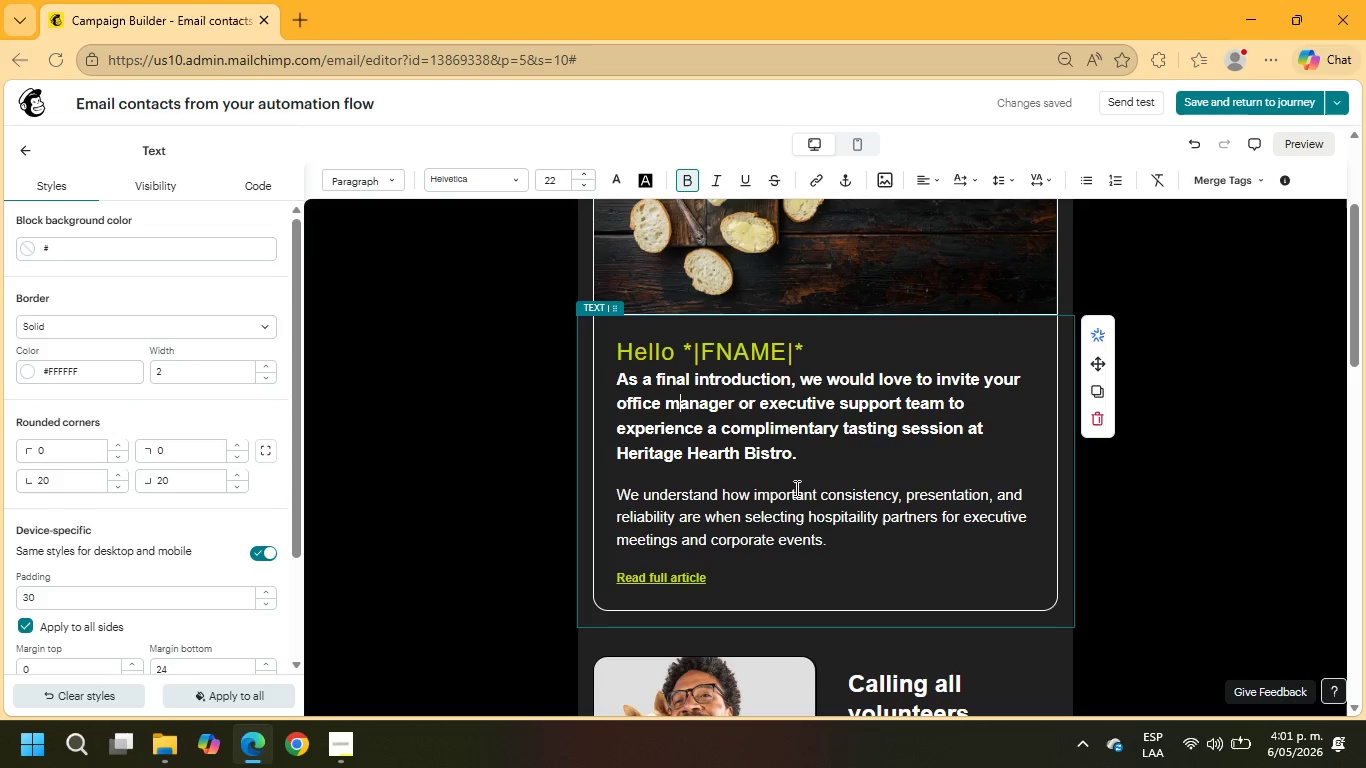 
left_click_drag(start_coordinate=[801, 461], to_coordinate=[591, 384])
 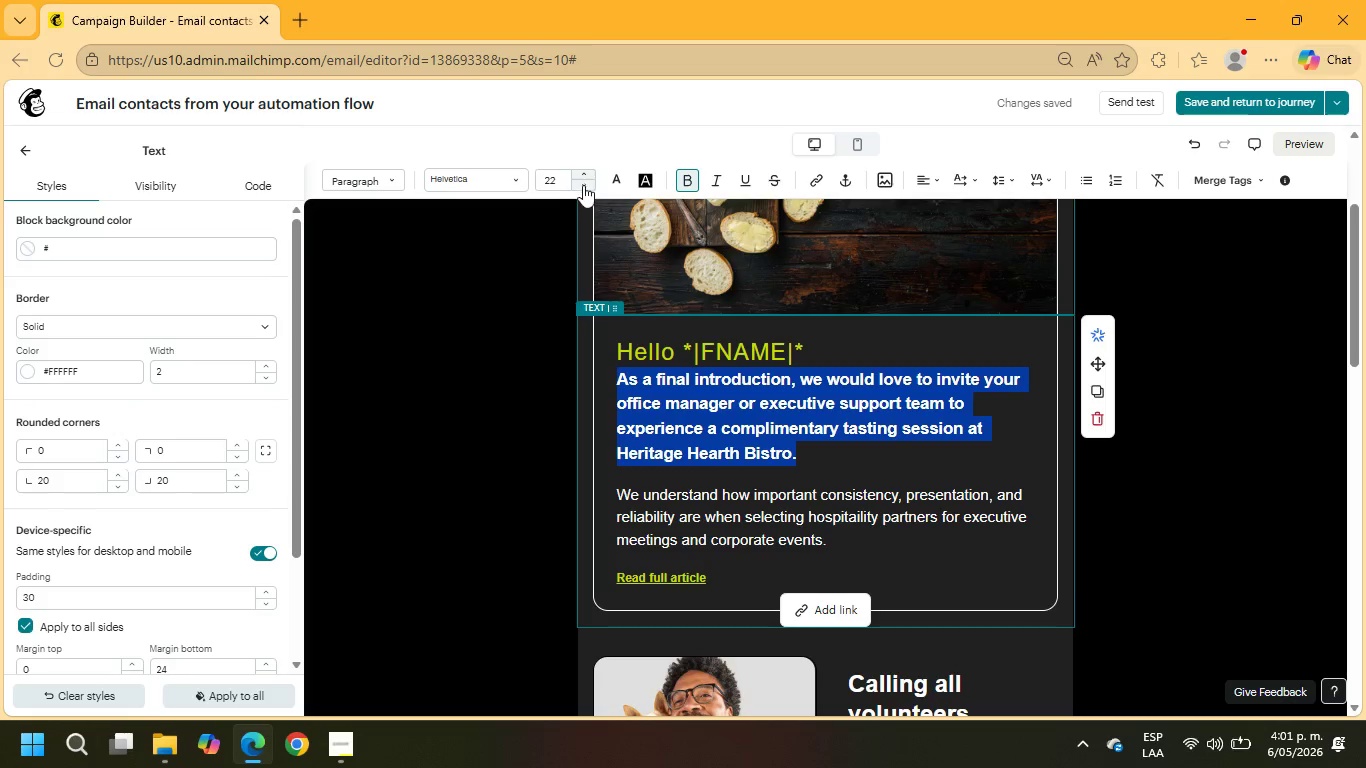 
left_click([584, 186])
 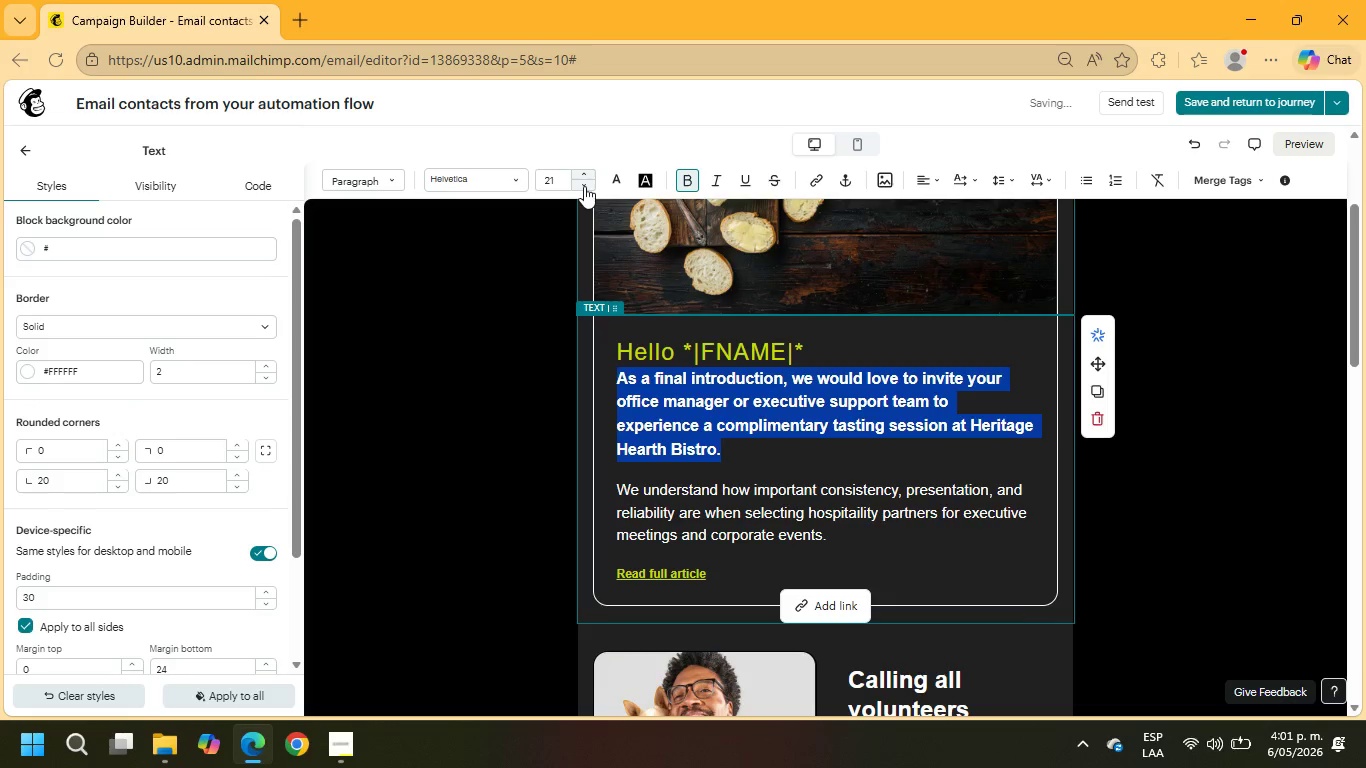 
left_click([584, 186])
 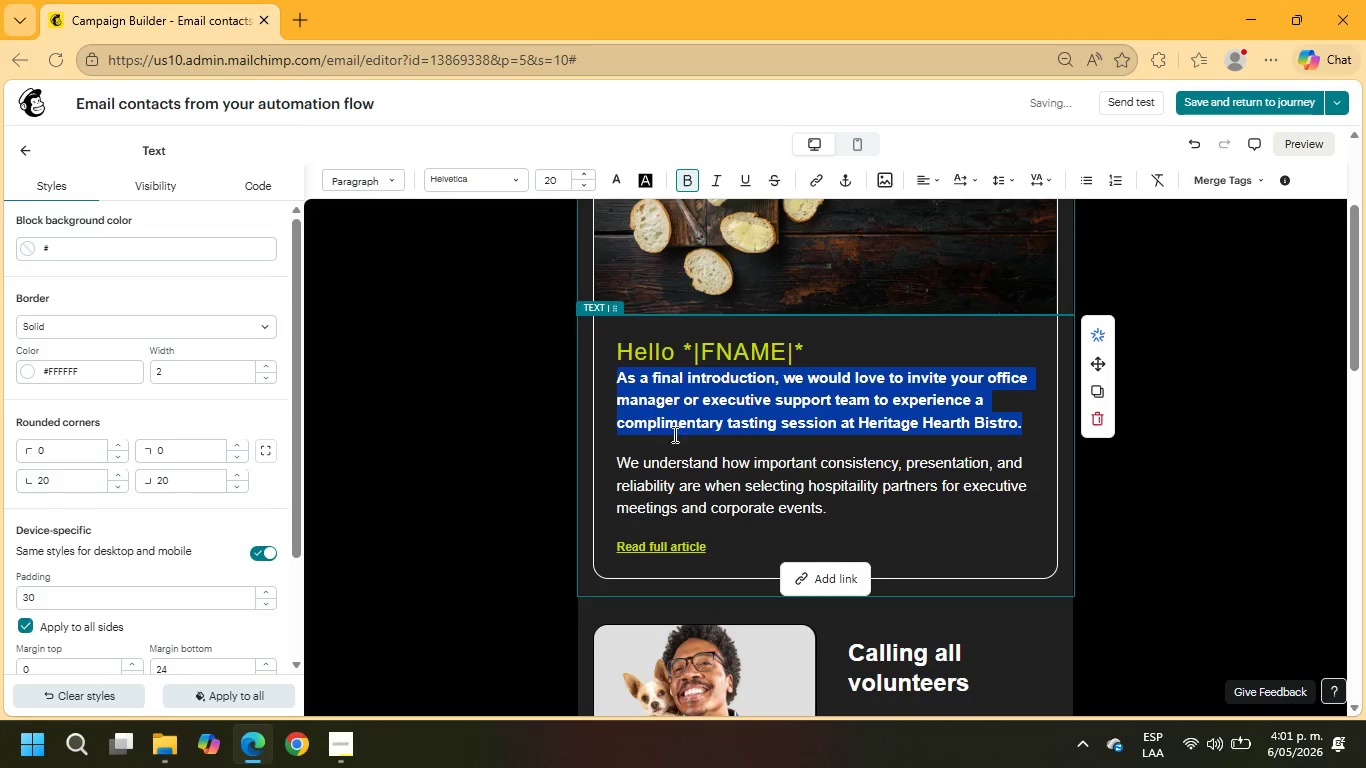 
mouse_move([829, 525])
 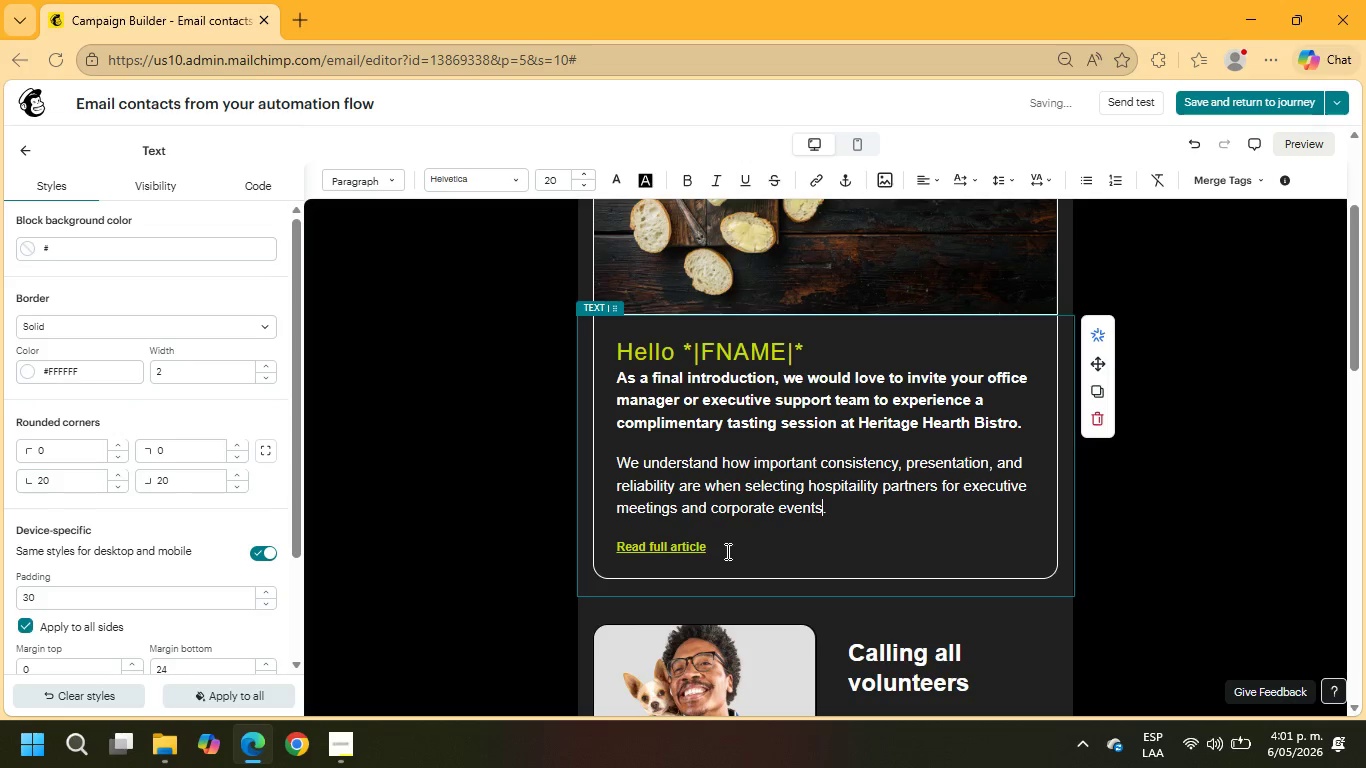 
left_click_drag(start_coordinate=[719, 549], to_coordinate=[565, 534])
 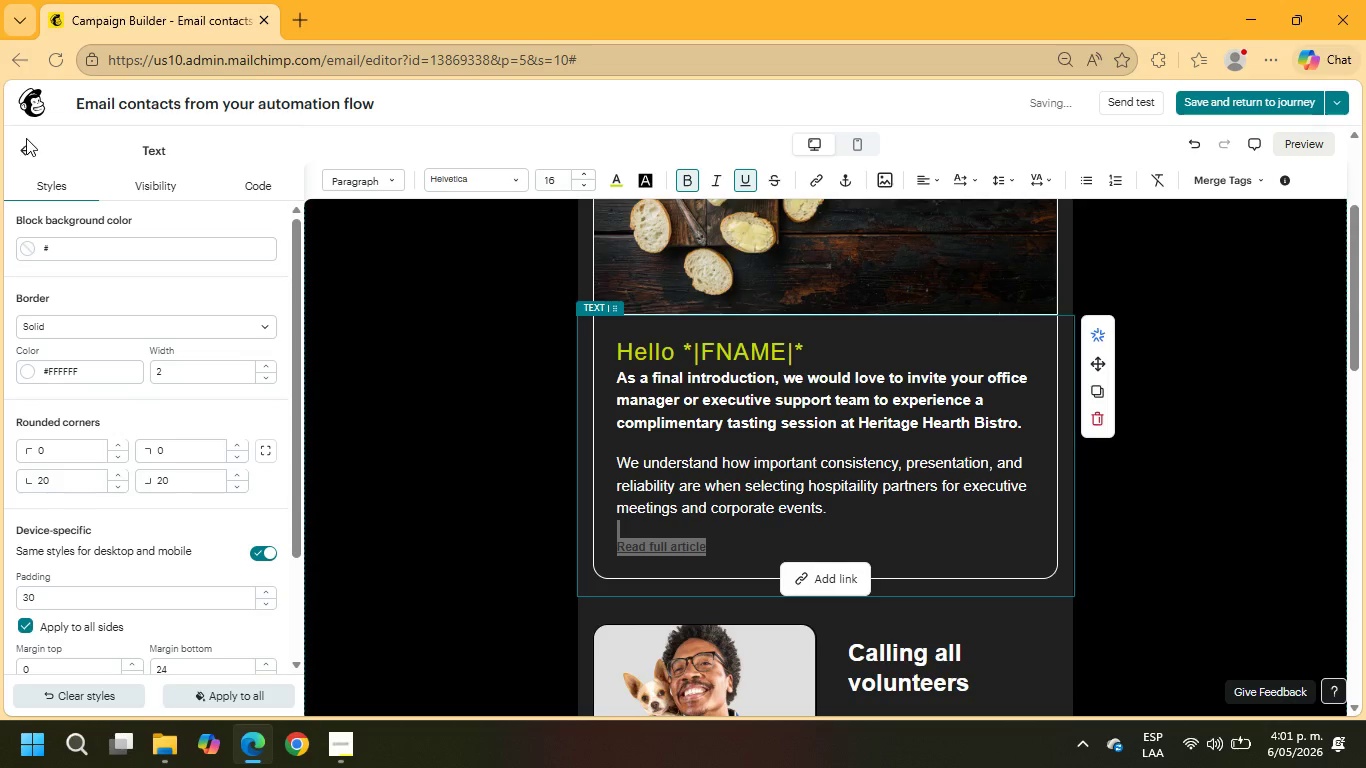 
double_click([30, 145])
 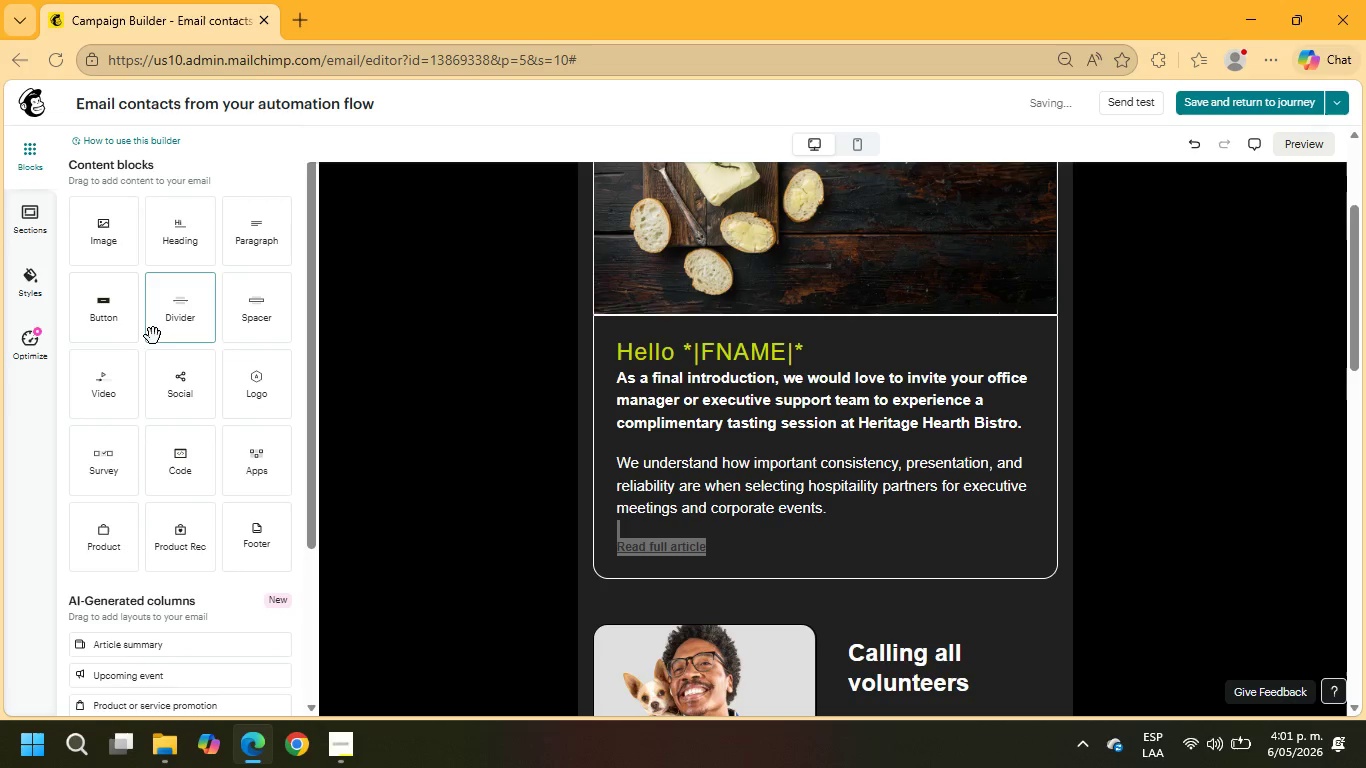 
left_click_drag(start_coordinate=[109, 325], to_coordinate=[876, 607])
 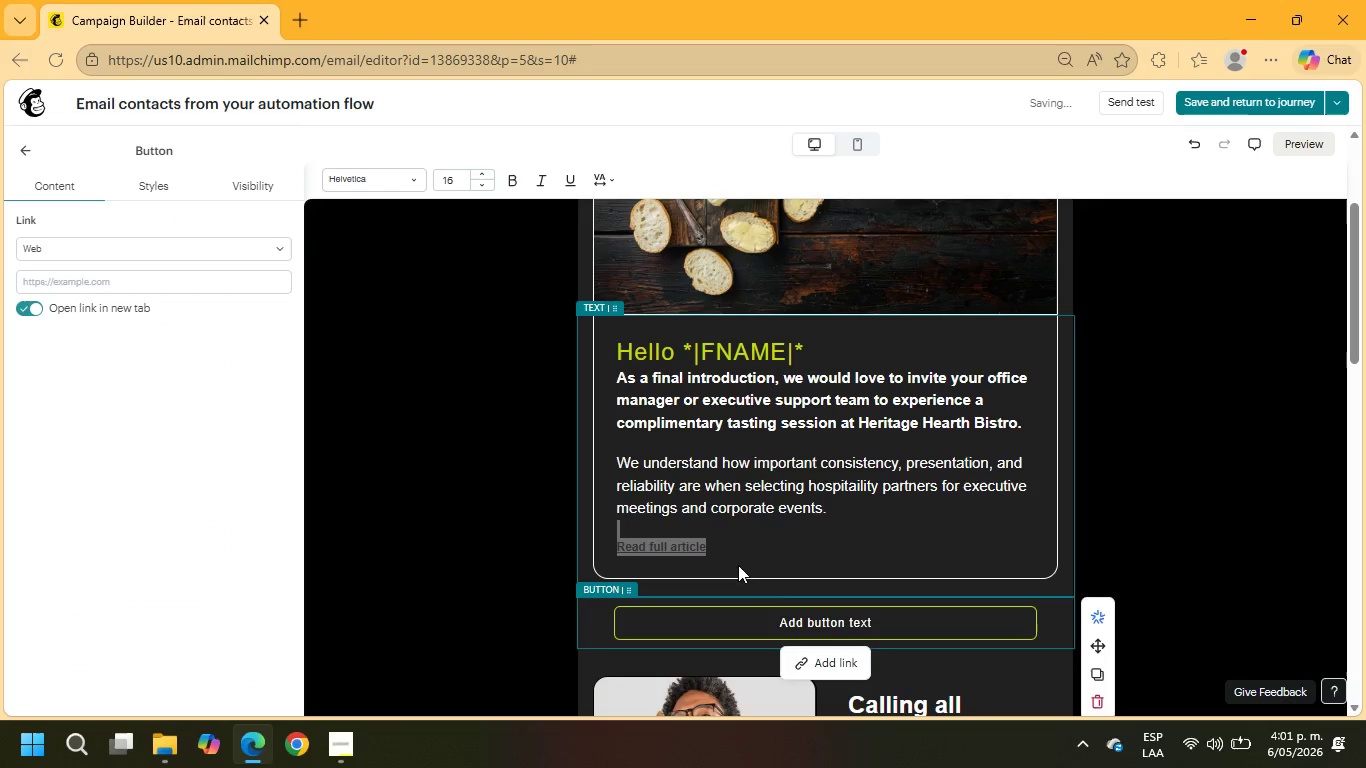 
left_click([735, 556])
 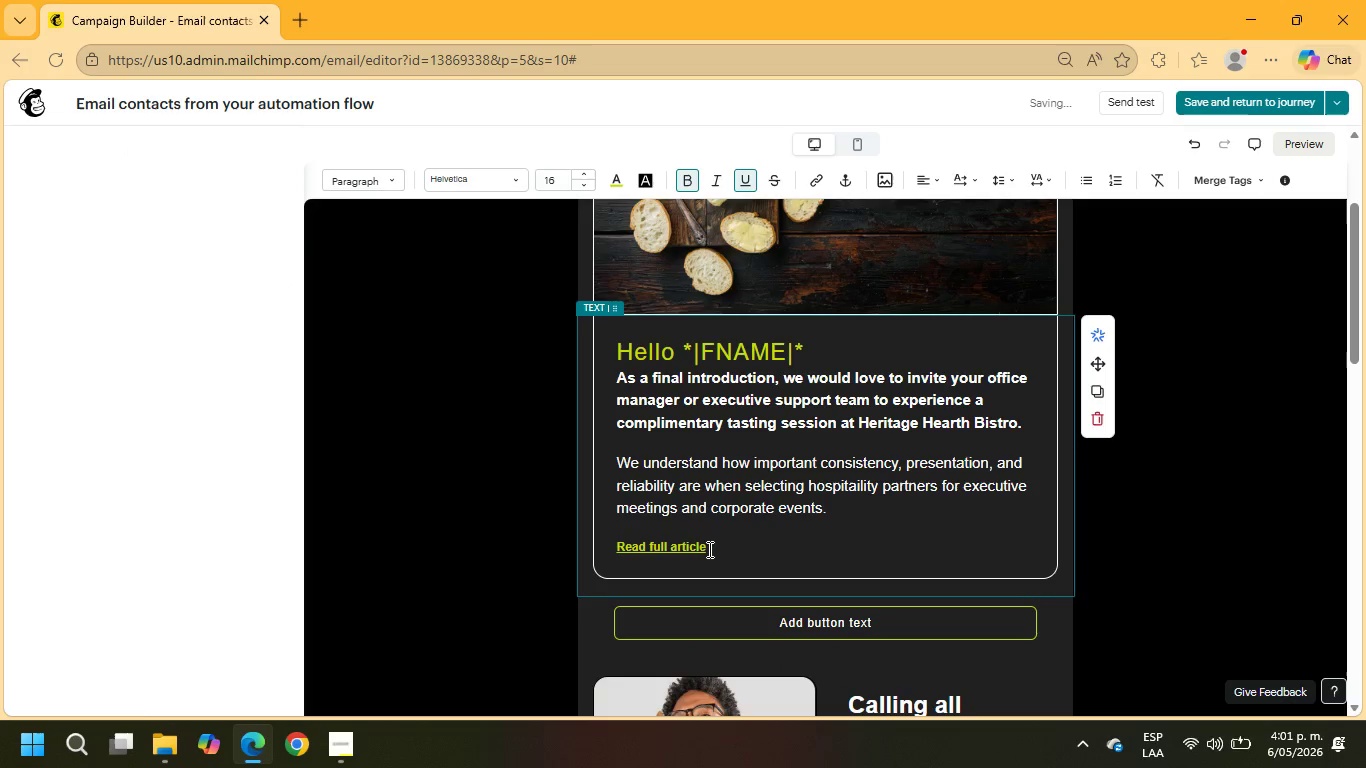 
left_click([708, 547])
 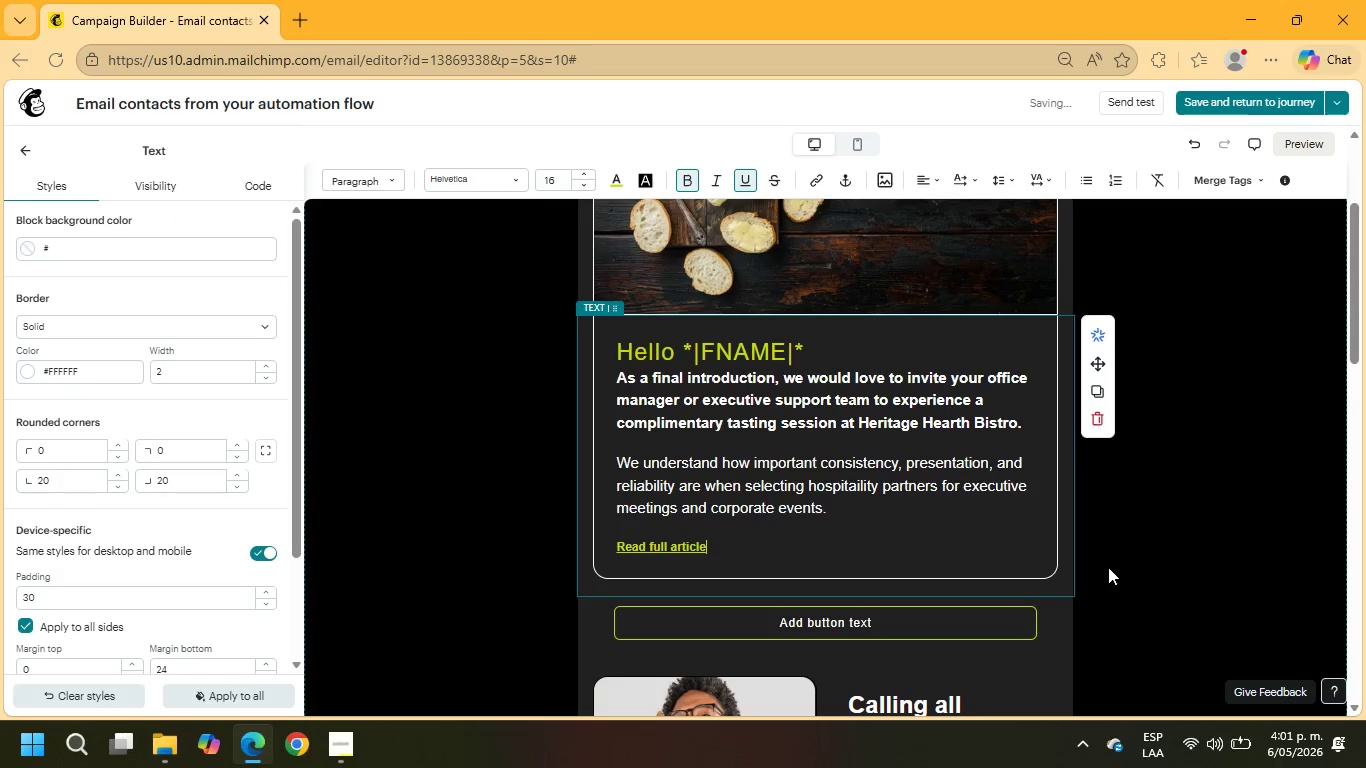 
key(Backspace)
 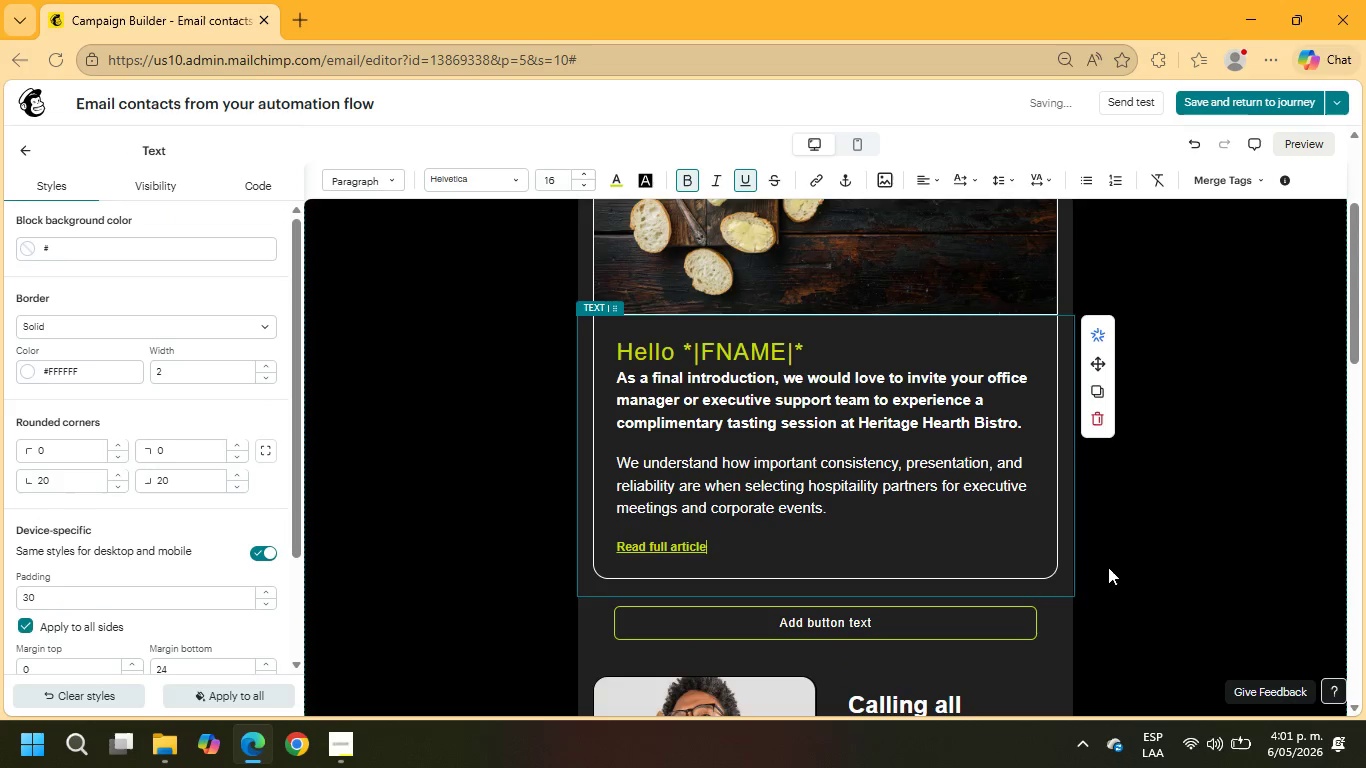 
key(Backspace)
 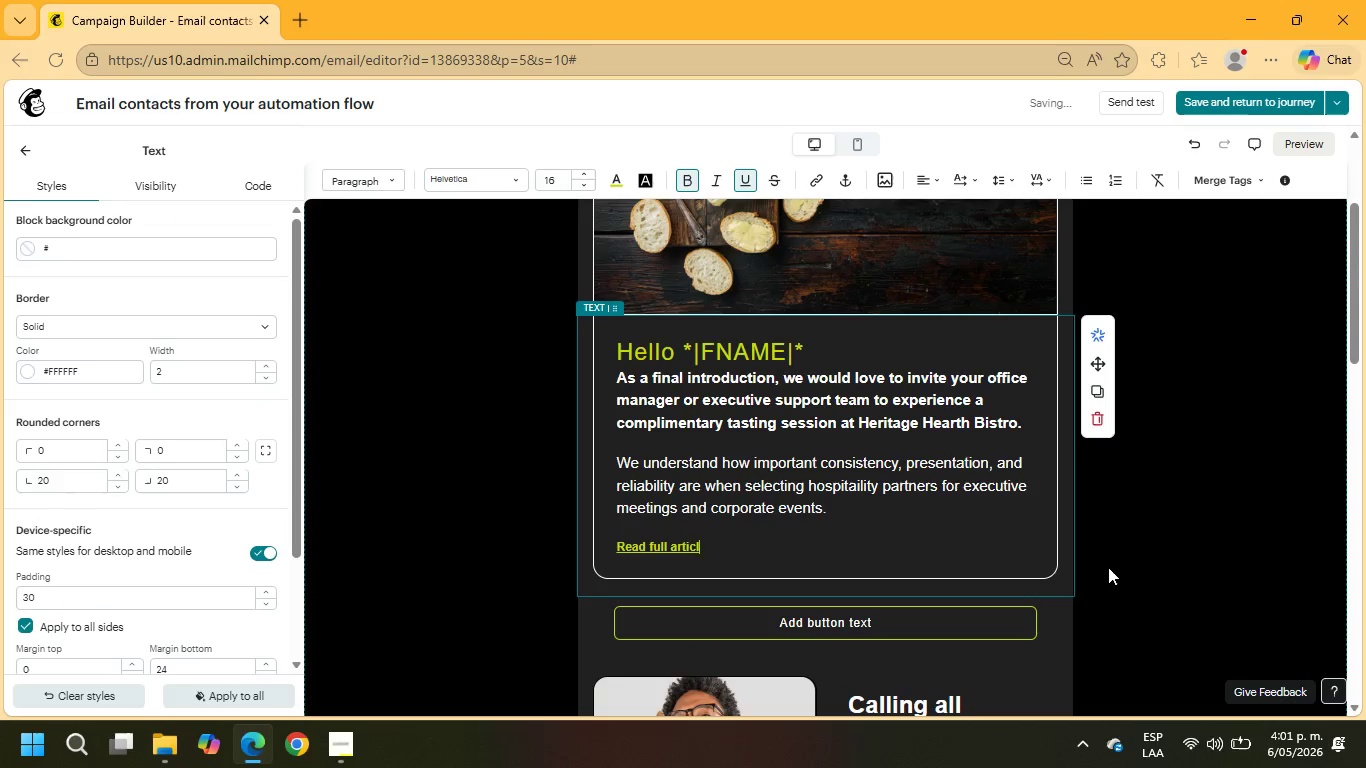 
key(Backspace)
 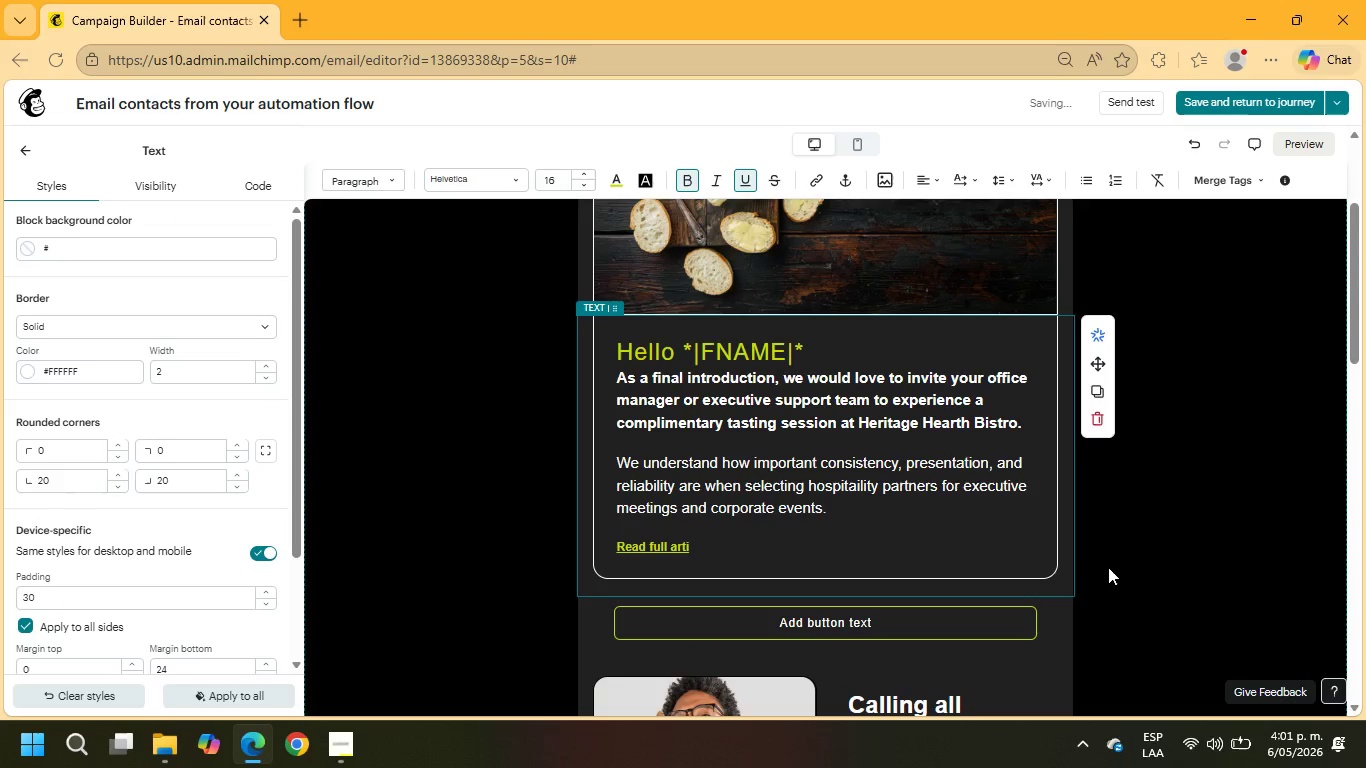 
key(Backspace)
 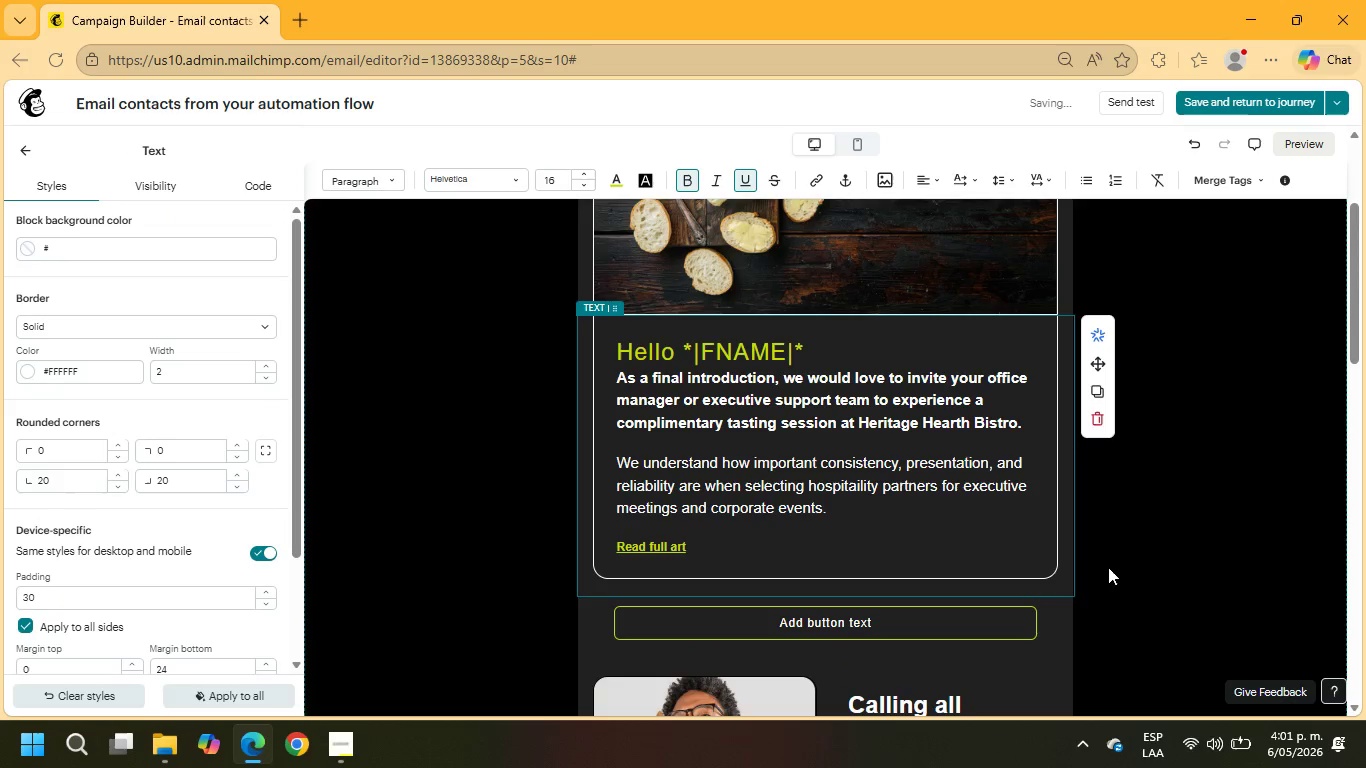 
key(Backspace)
 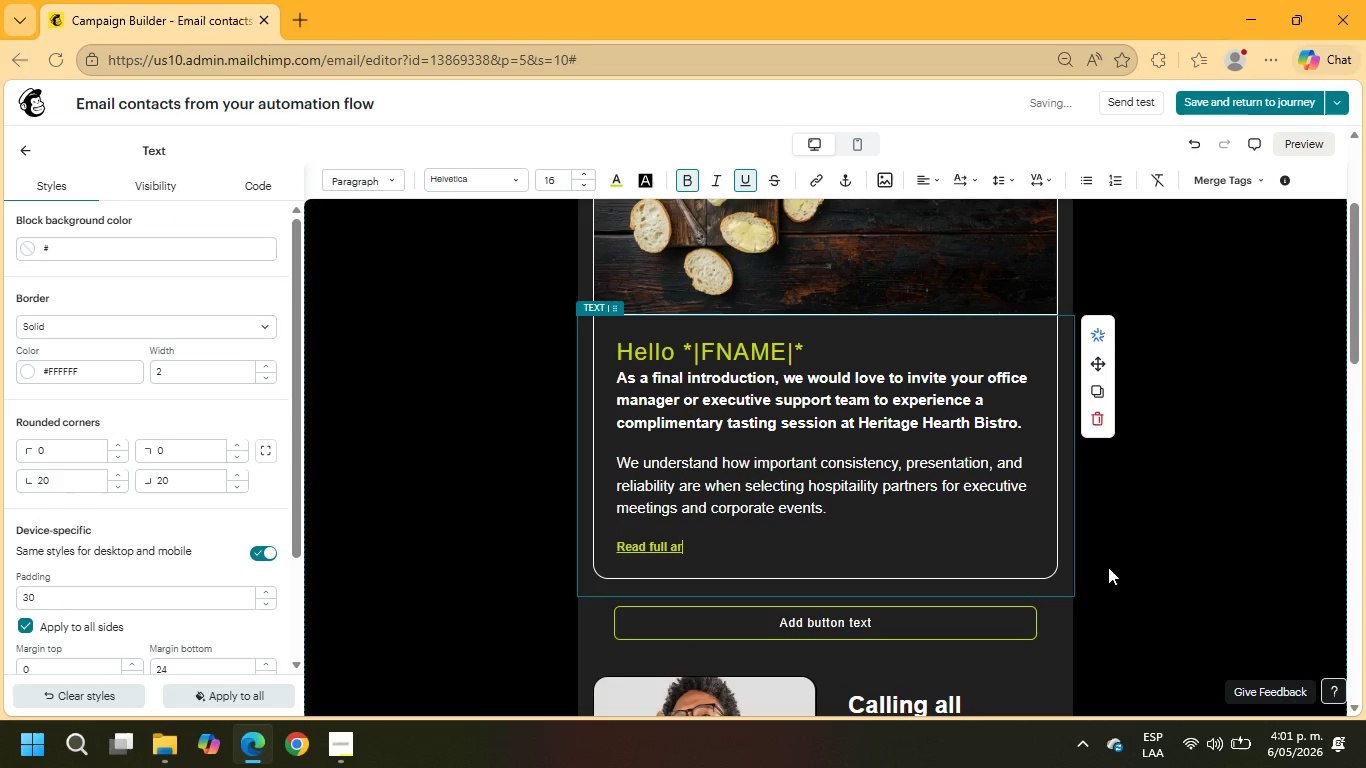 
key(Backspace)
 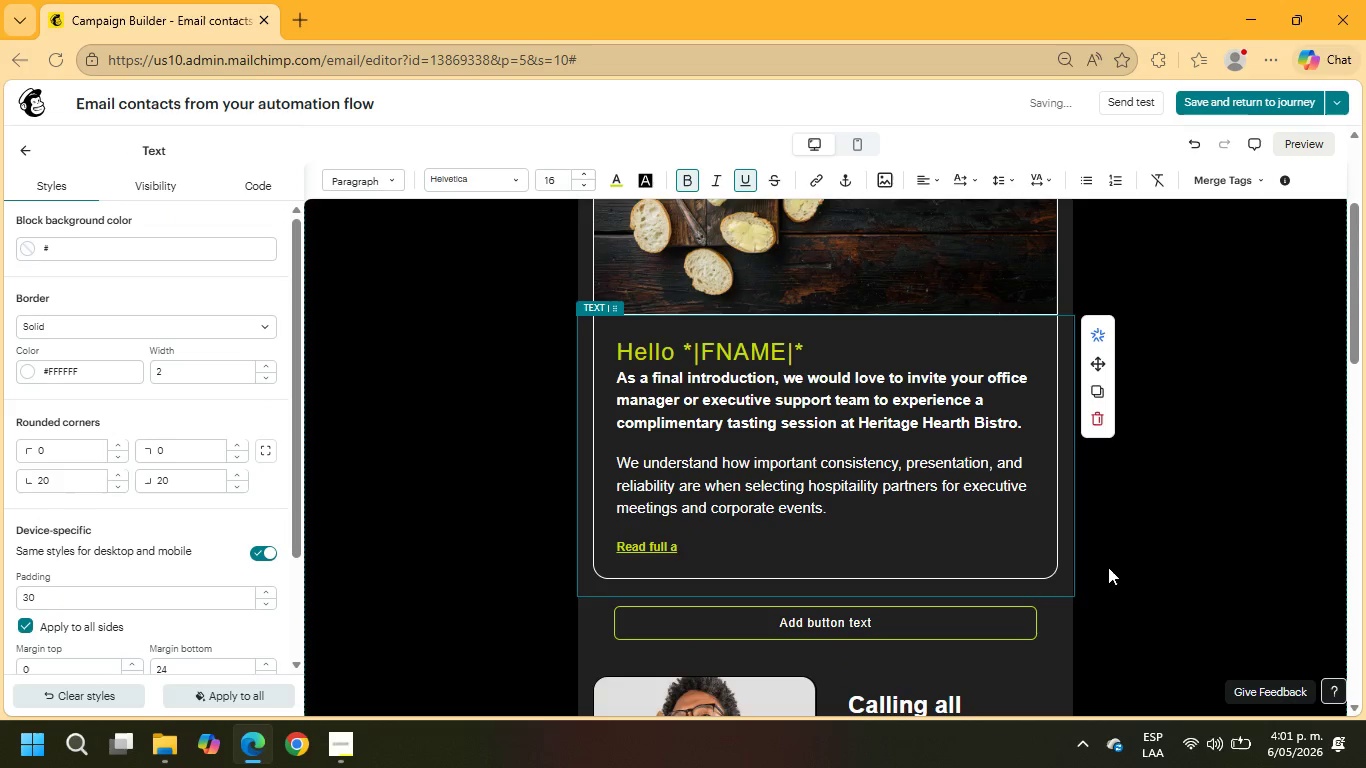 
key(Backspace)
 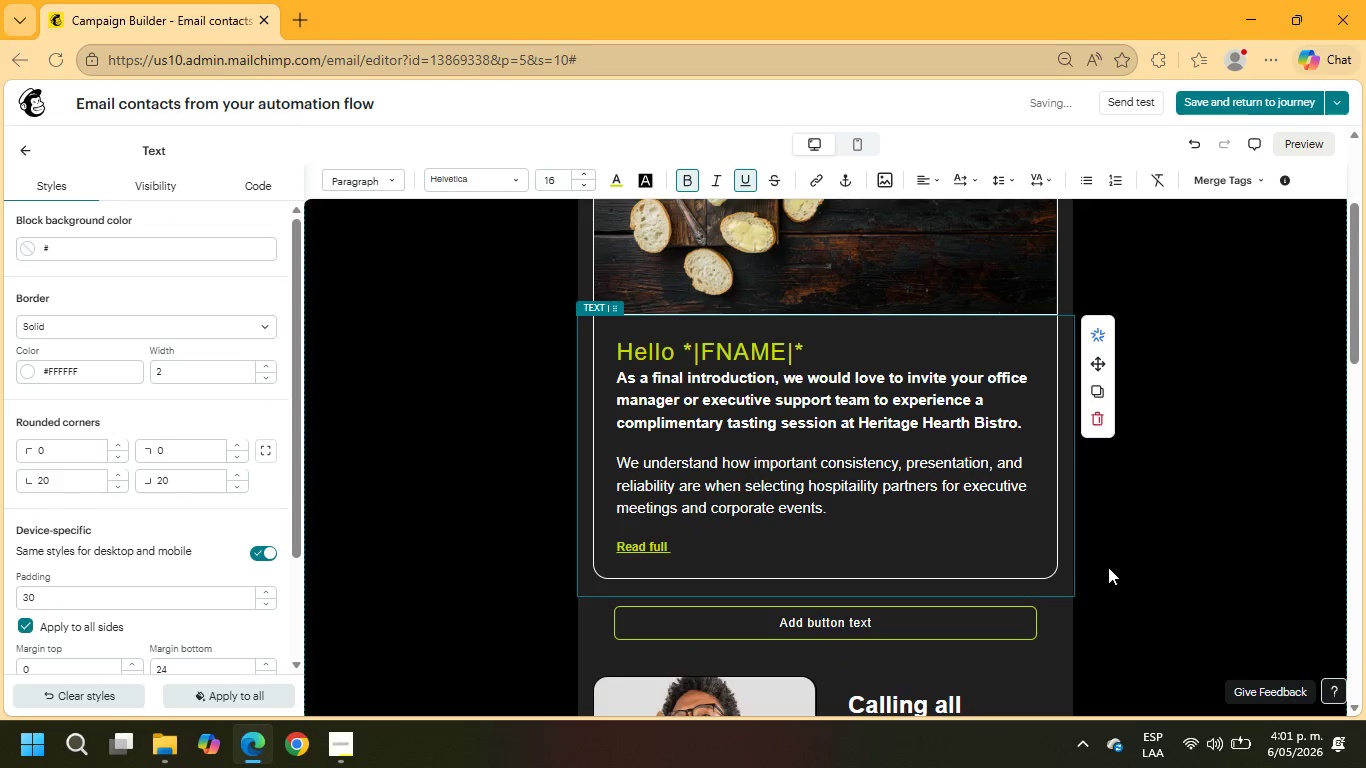 
key(Backspace)
 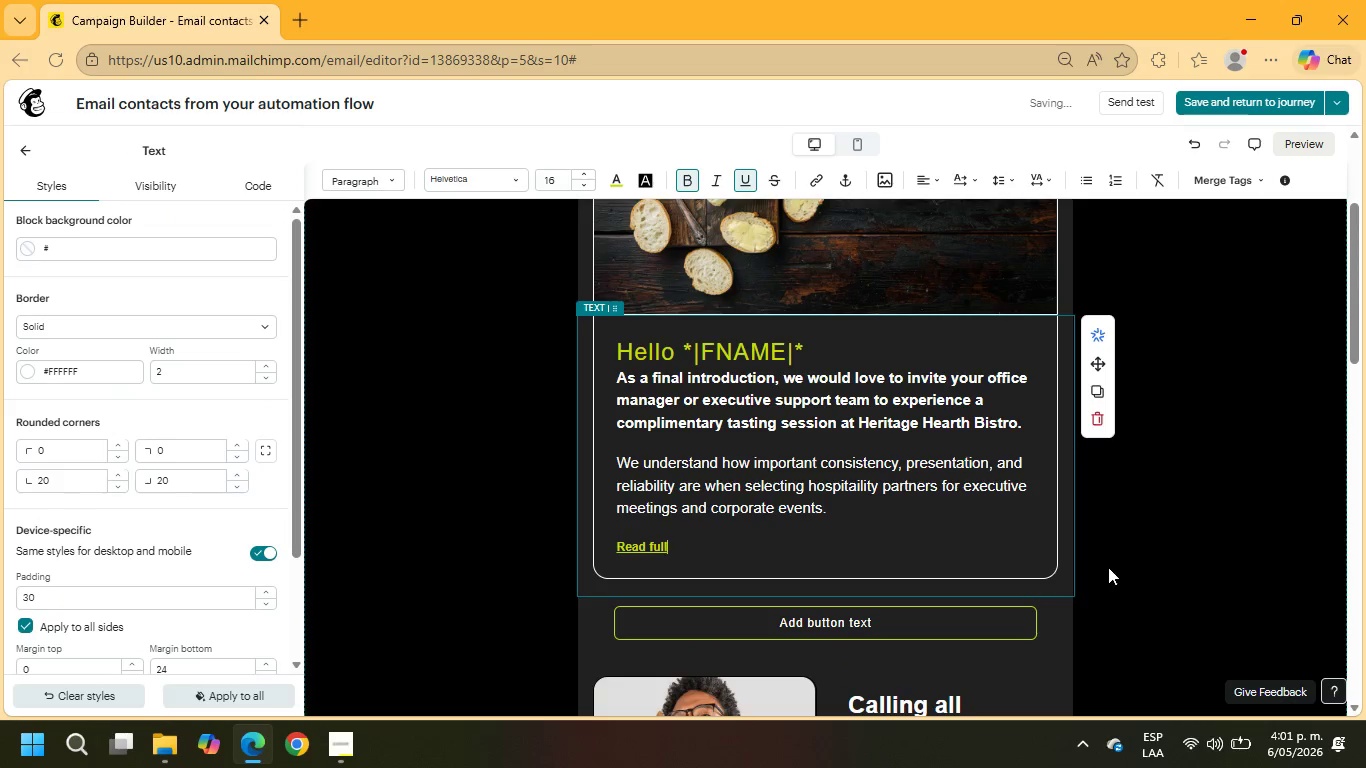 
key(Backspace)
 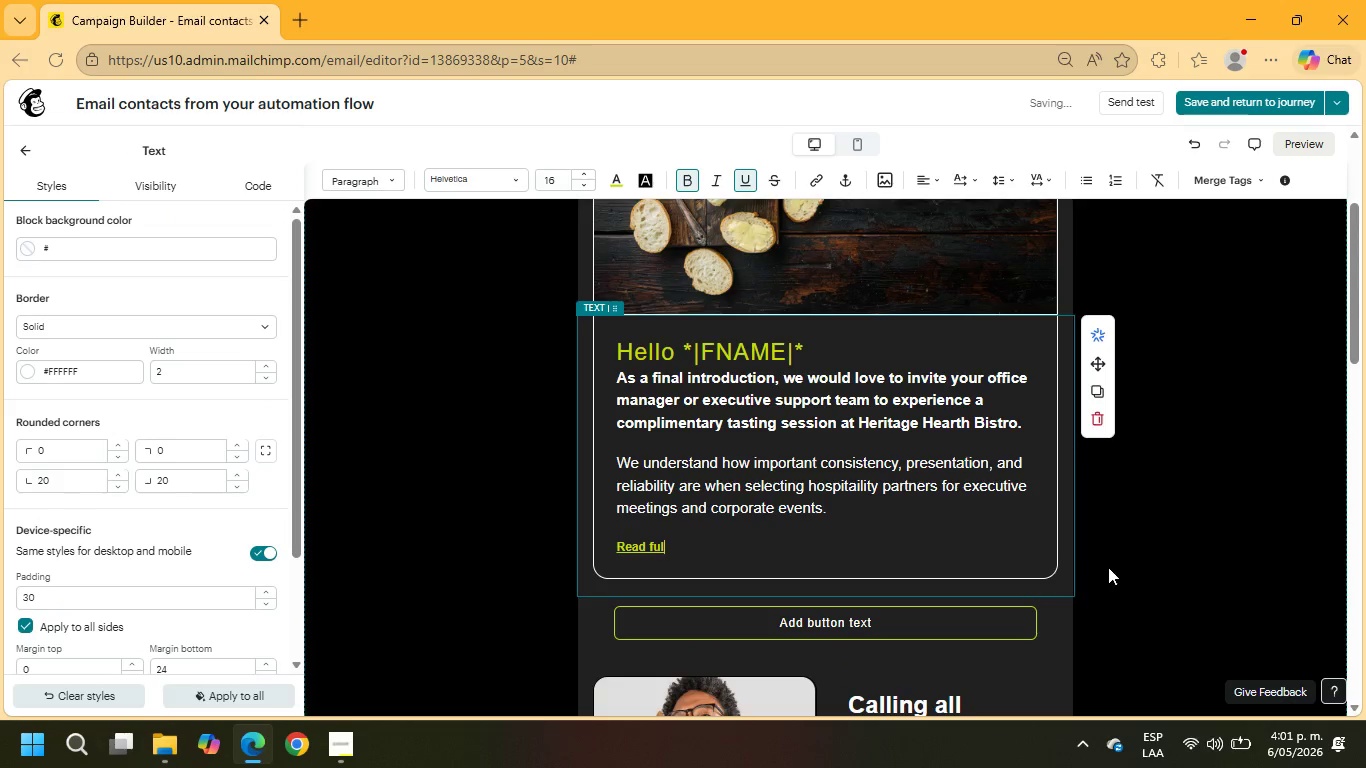 
key(Backspace)
 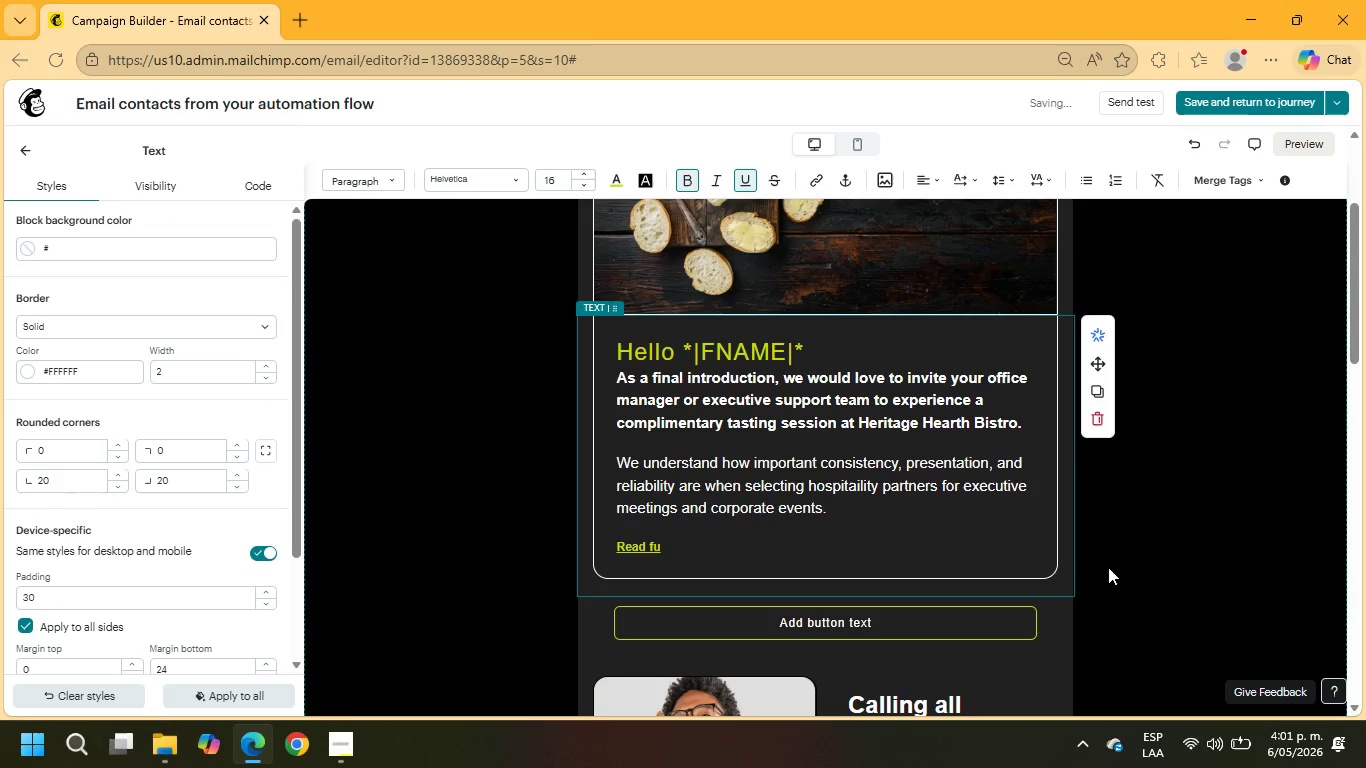 
key(Backspace)
 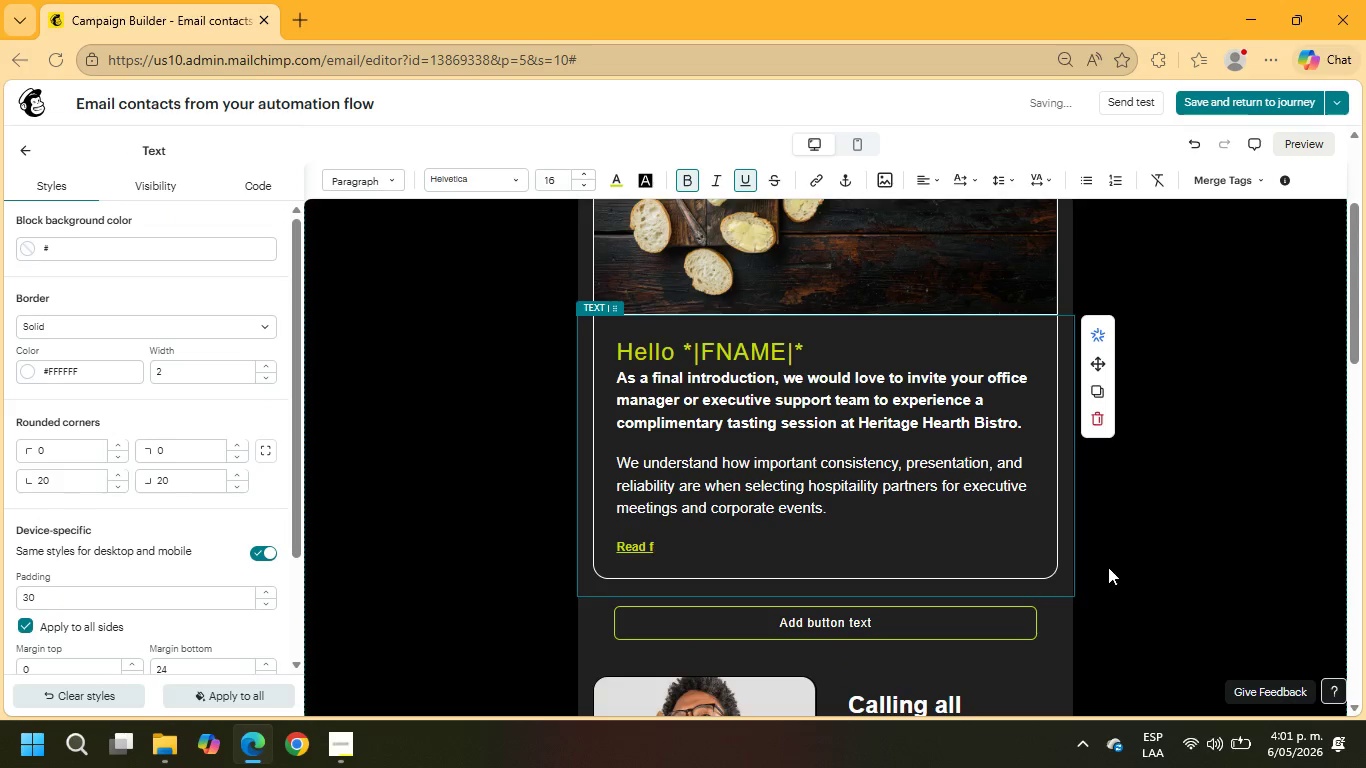 
key(Backspace)
 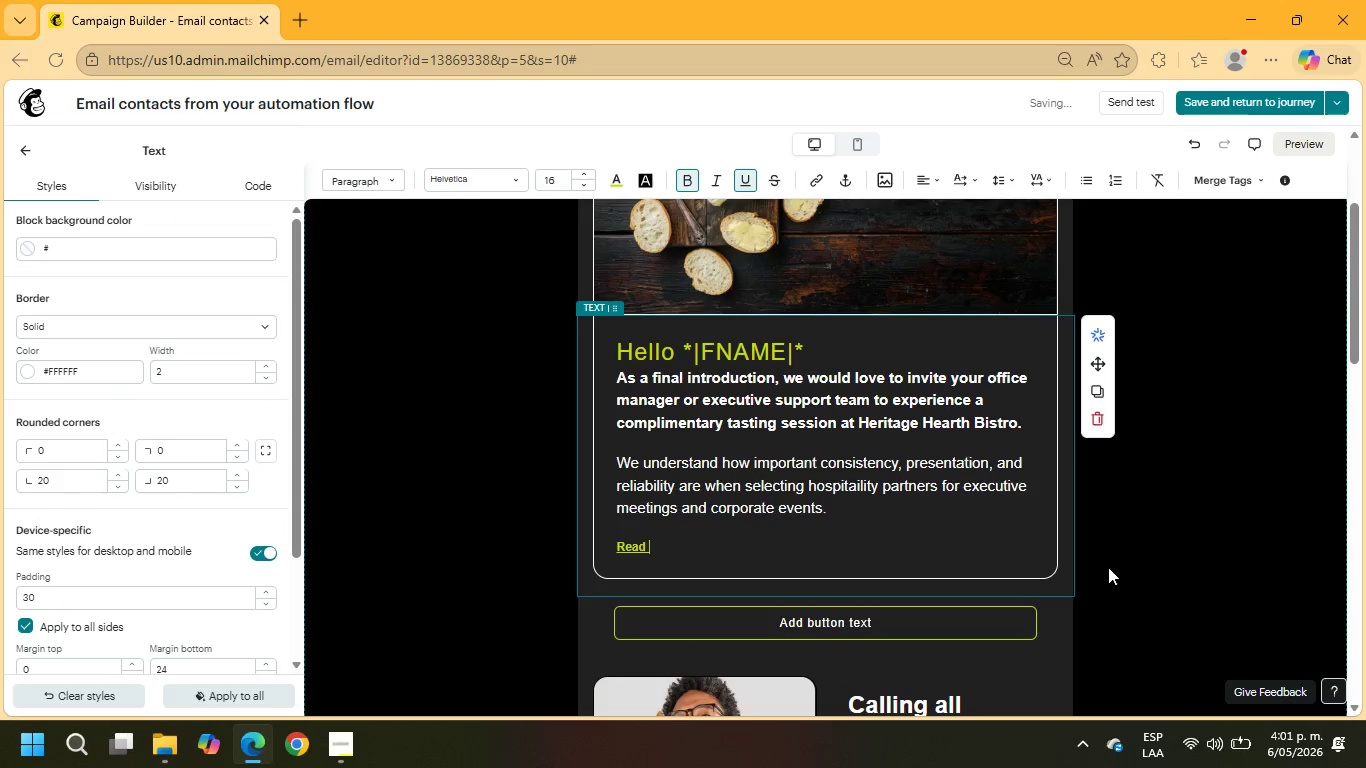 
key(Backspace)
 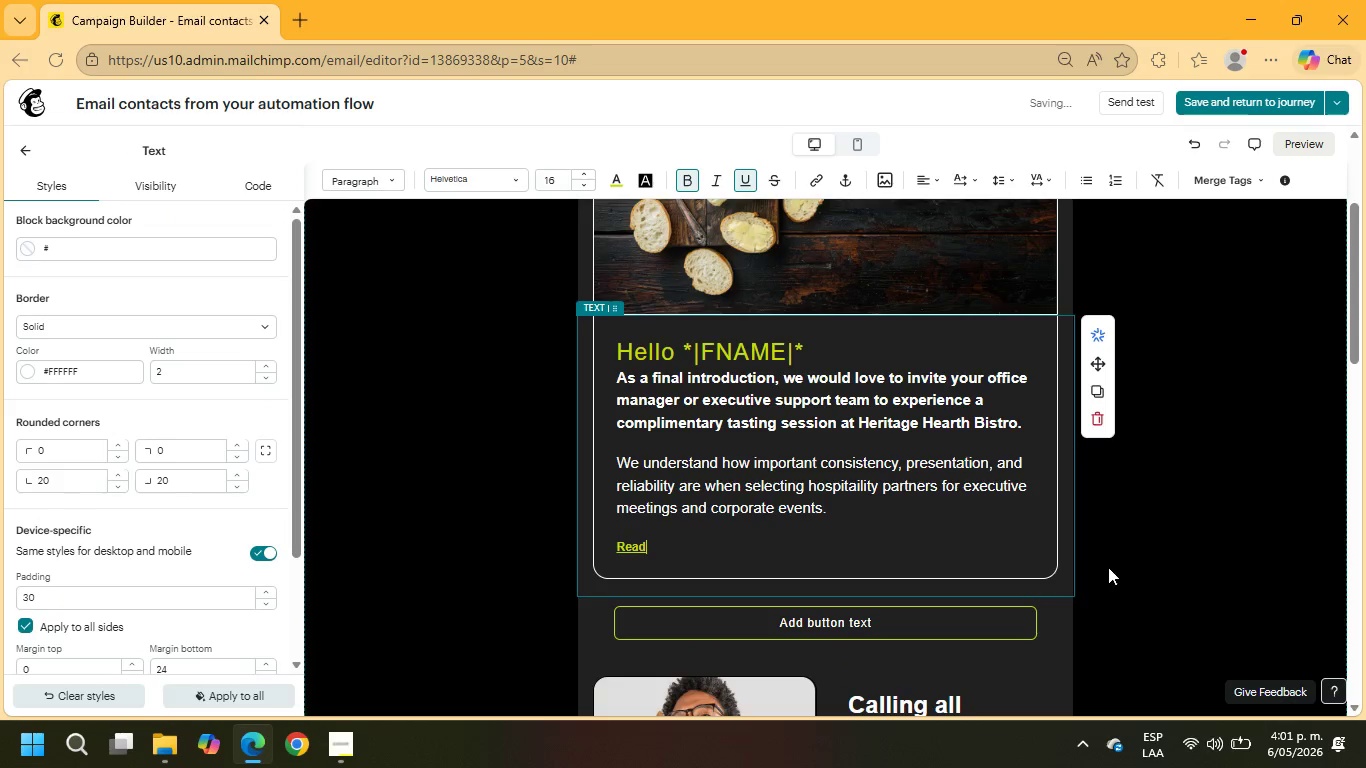 
key(Backspace)
 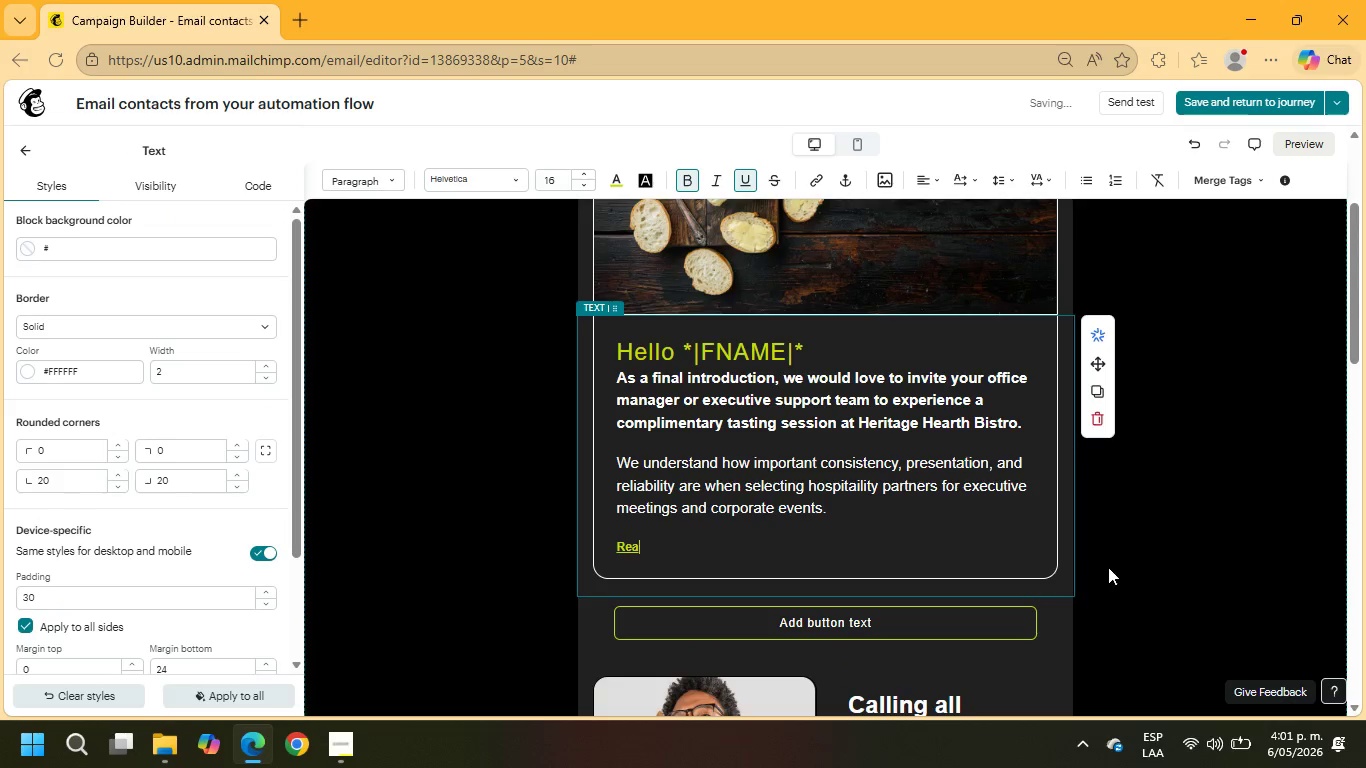 
key(Backspace)
 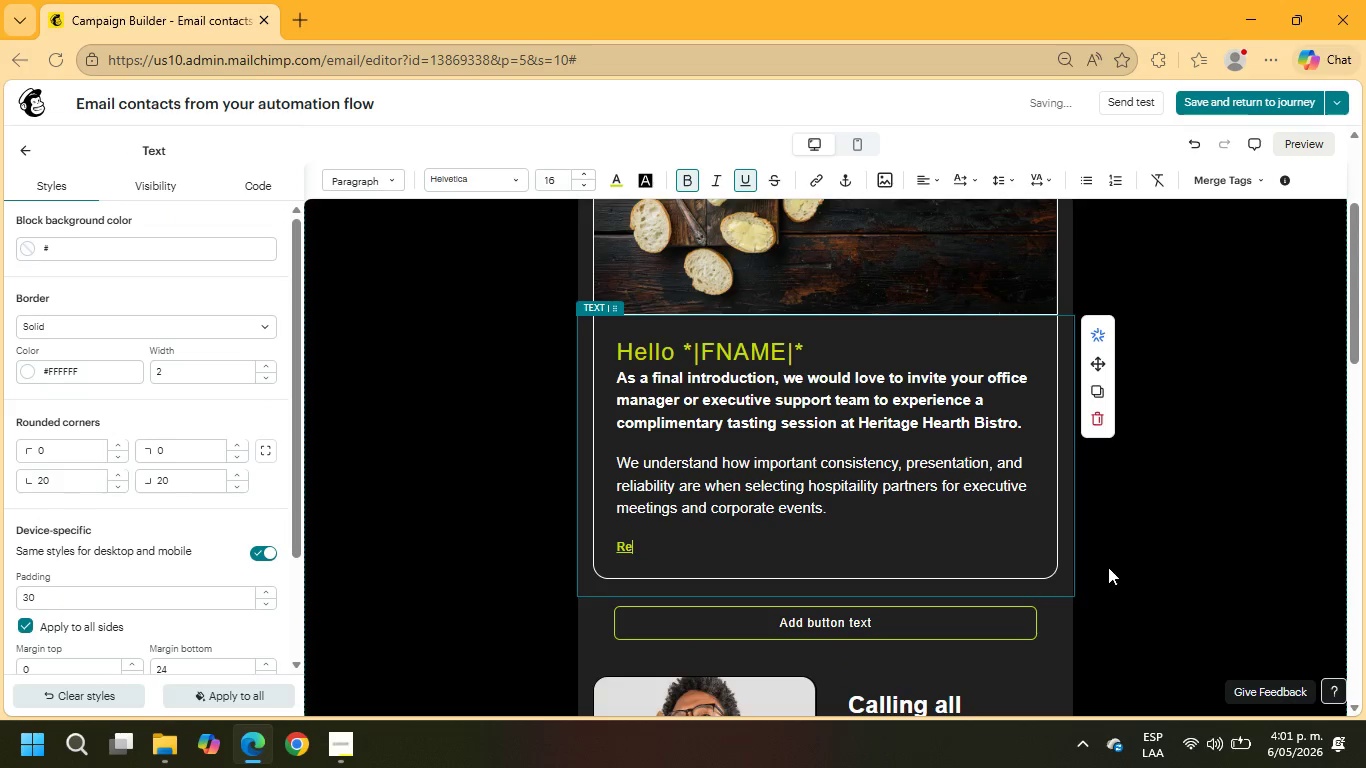 
key(Backspace)
 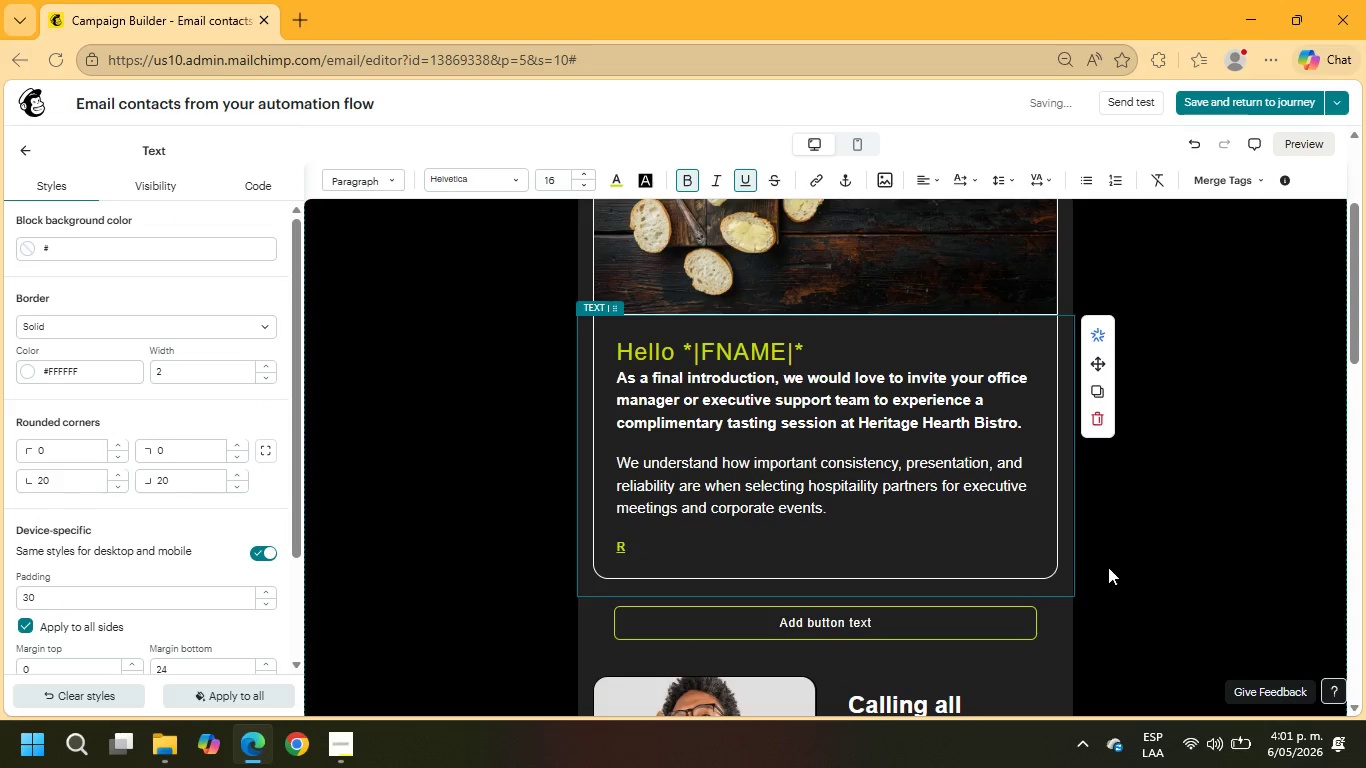 
key(Backspace)
 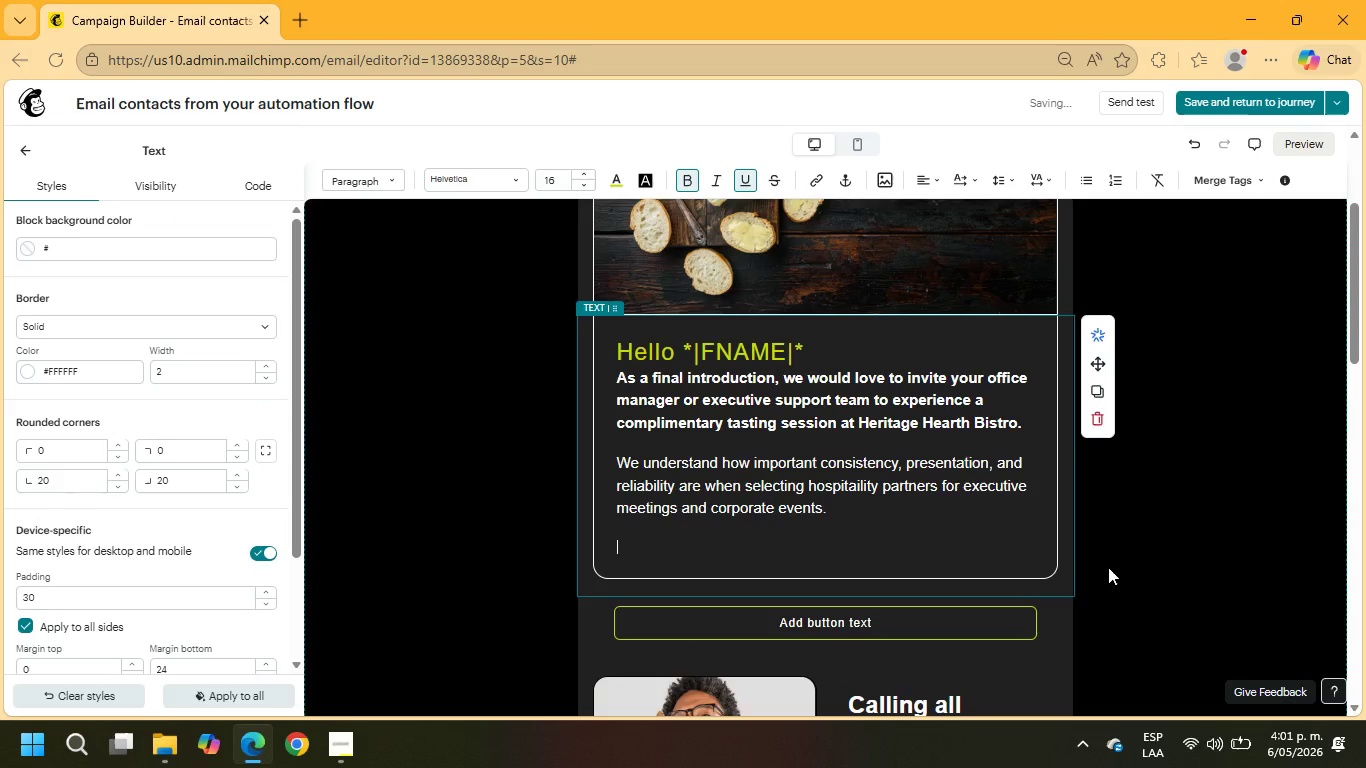 
key(Backspace)
 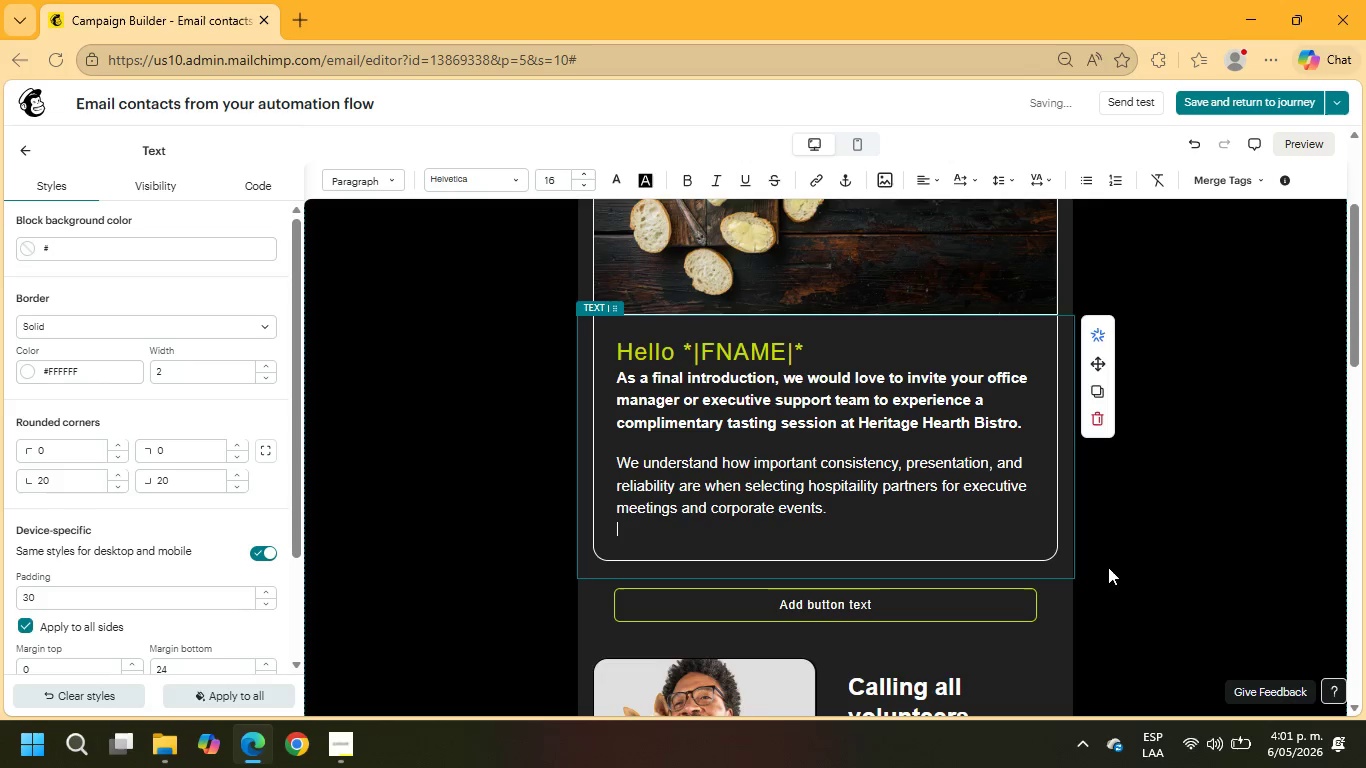 
key(Backspace)
 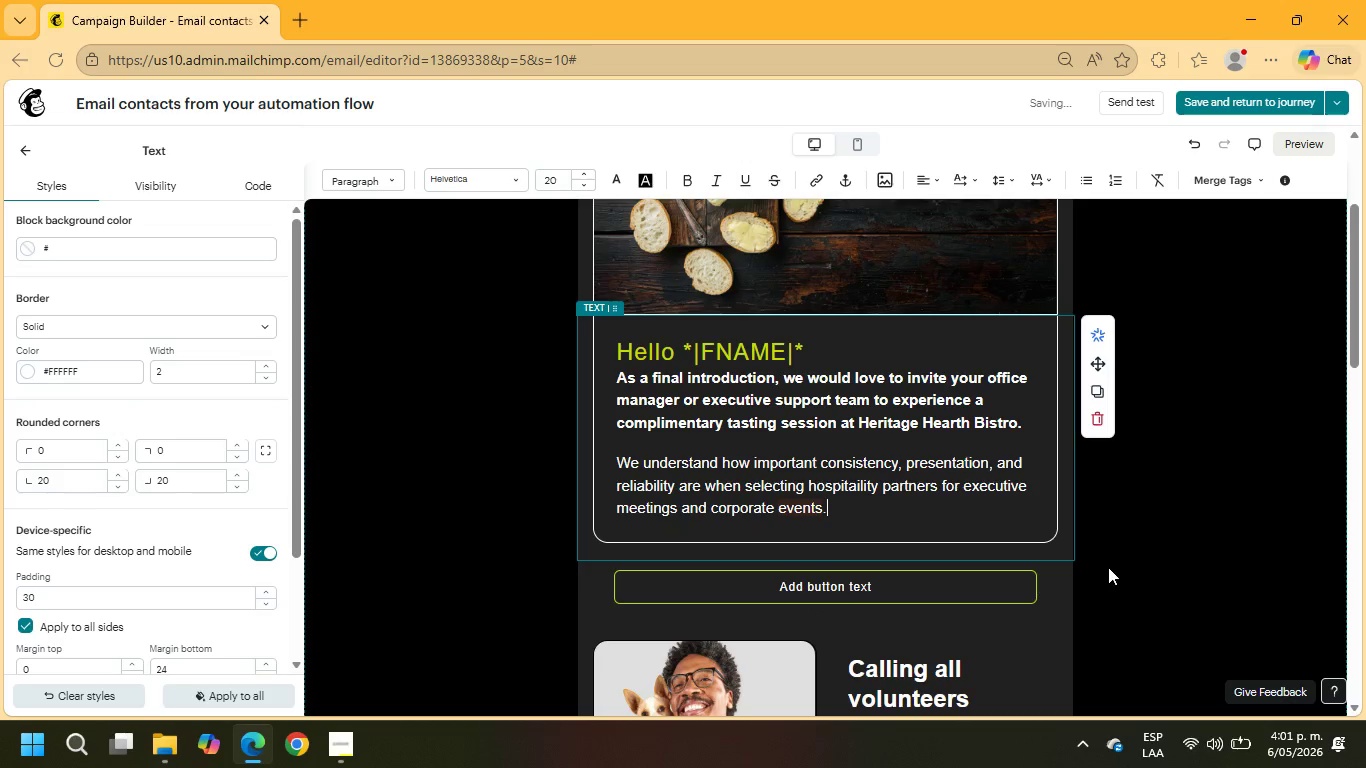 
scroll: coordinate [957, 390], scroll_direction: up, amount: 4.0
 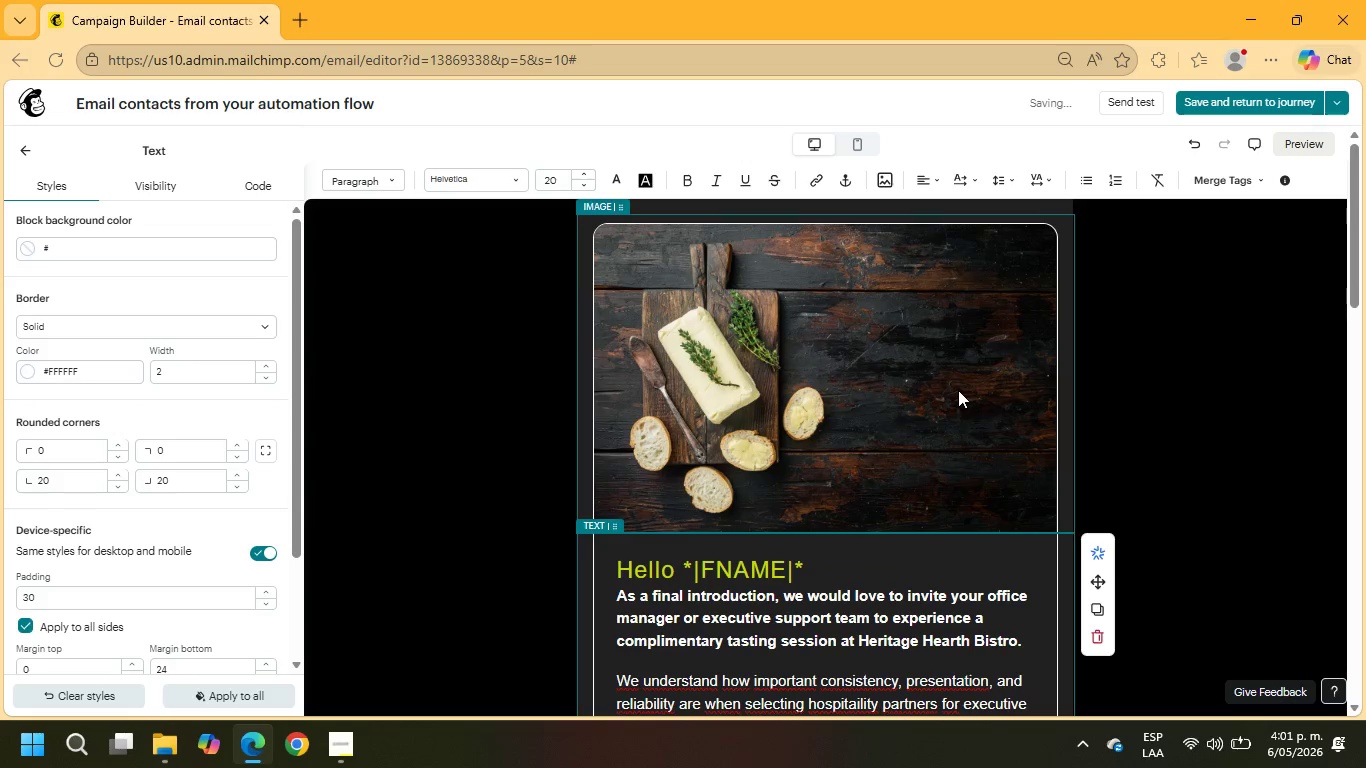 
scroll: coordinate [958, 390], scroll_direction: down, amount: 1.0
 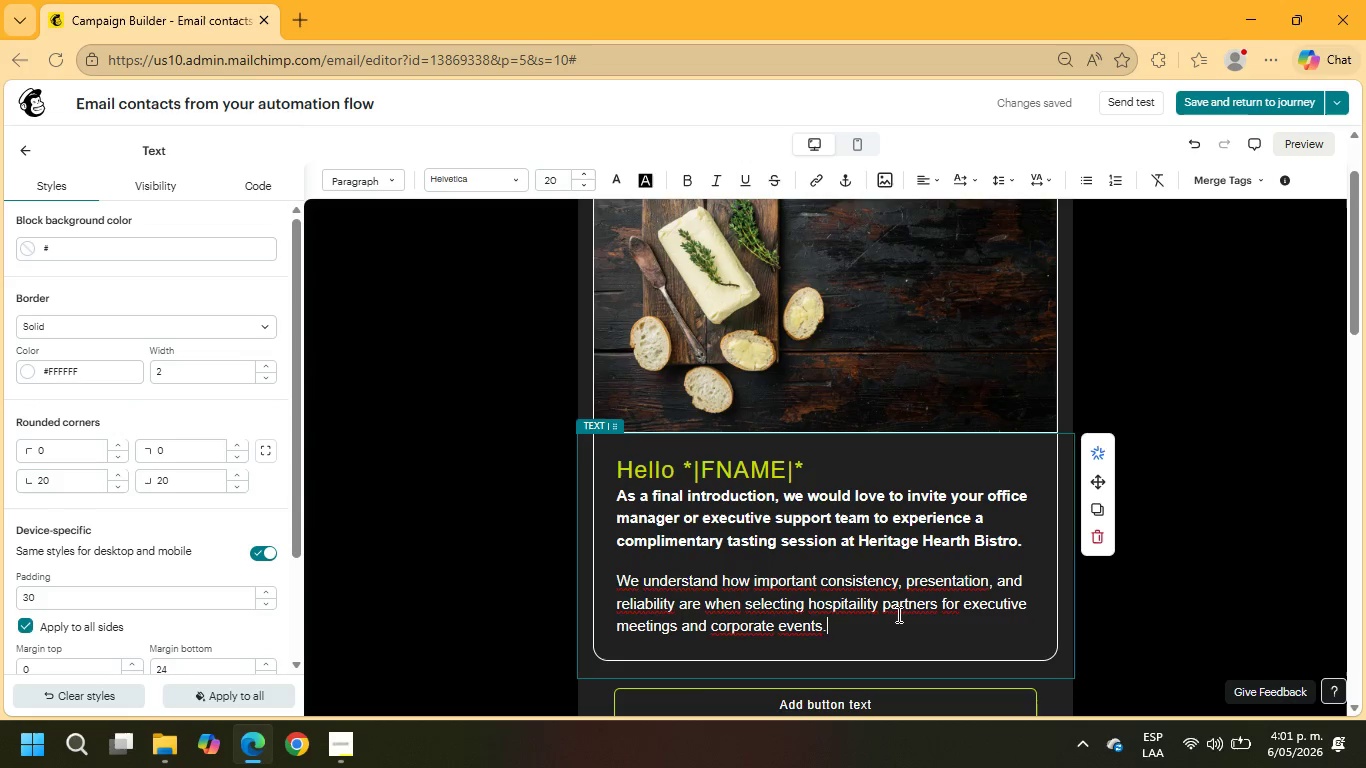 
wait(5.6)
 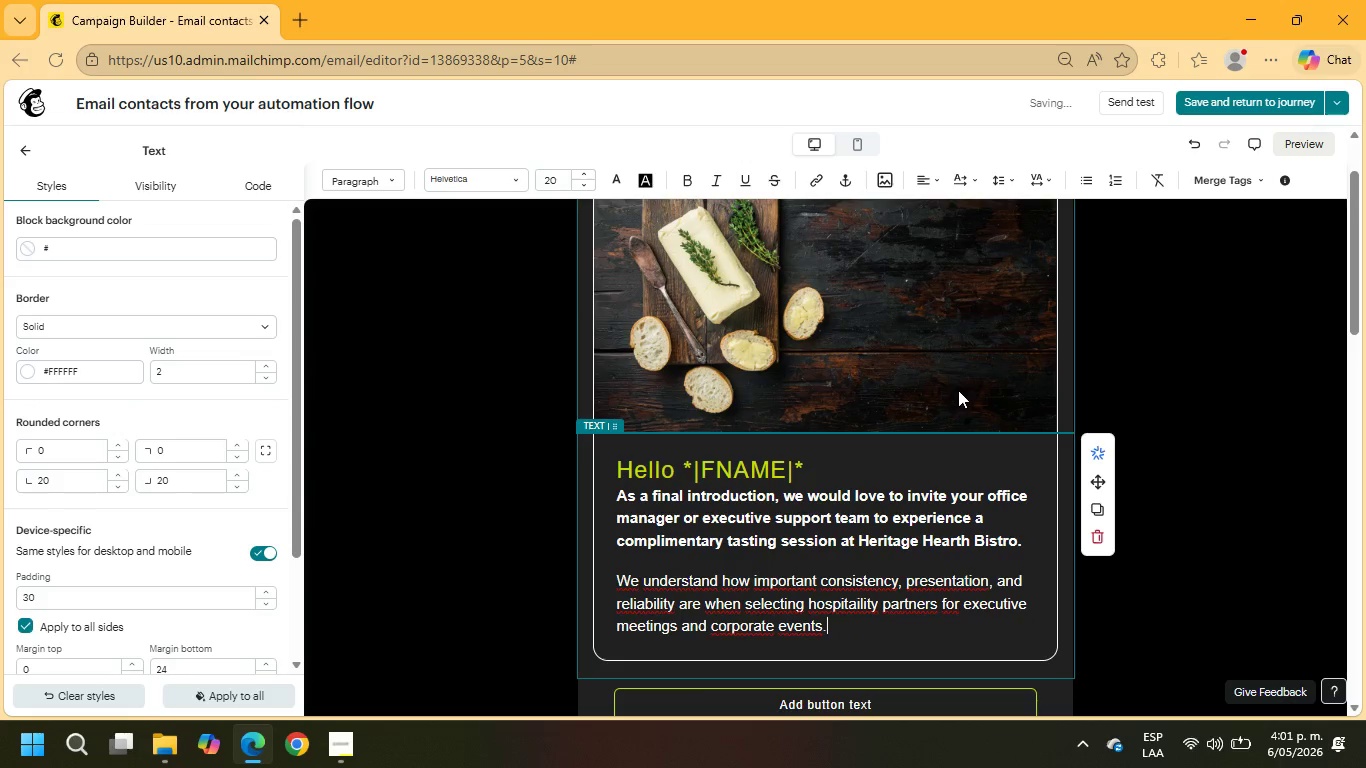 
scroll: coordinate [905, 650], scroll_direction: down, amount: 1.0
 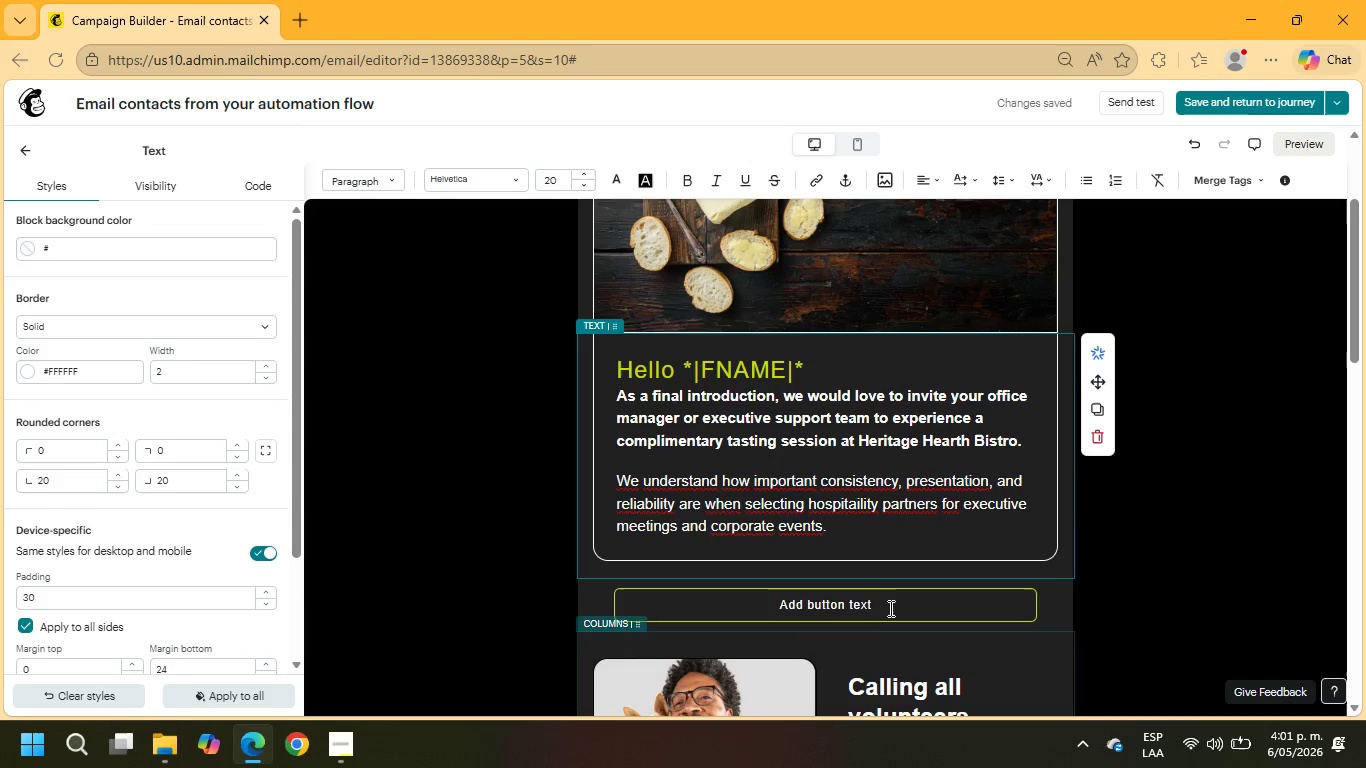 
left_click_drag(start_coordinate=[888, 607], to_coordinate=[744, 594])
 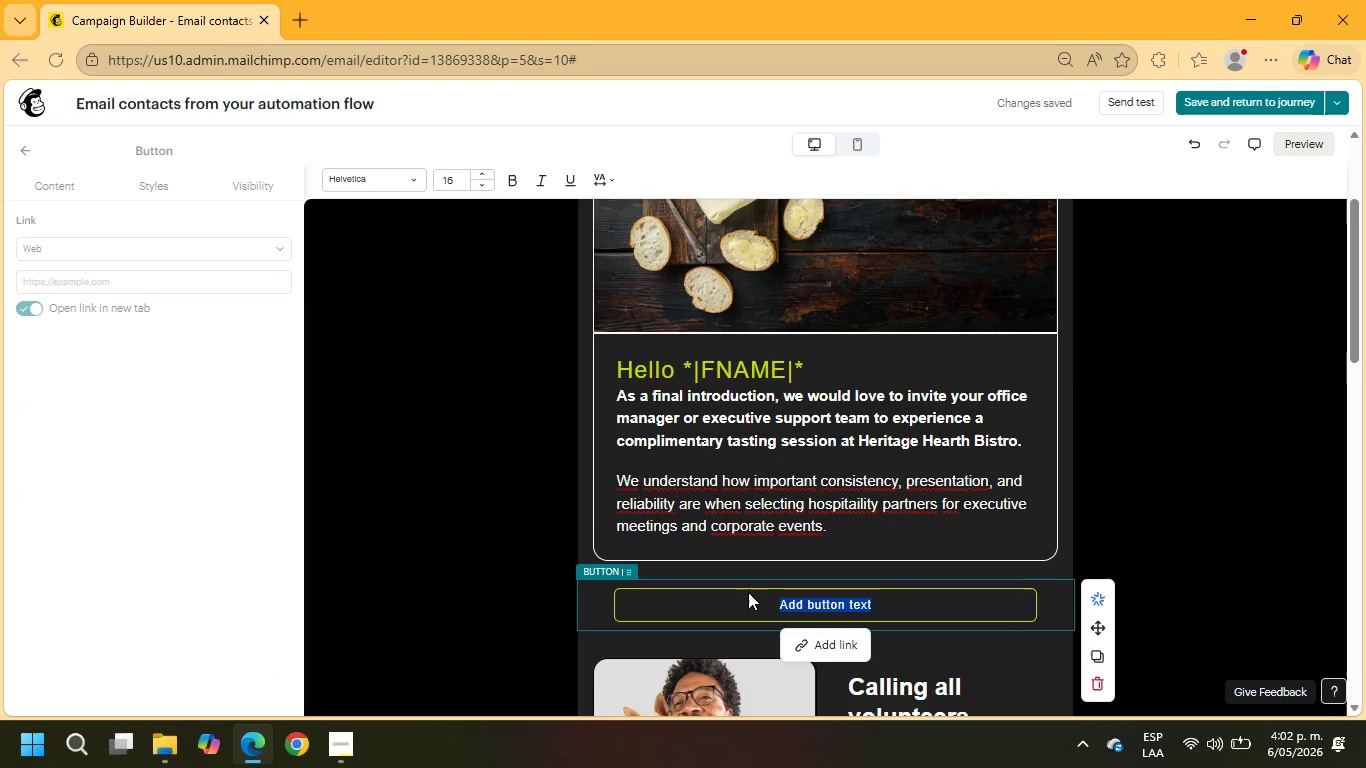 
type(Schedule Here yous )
 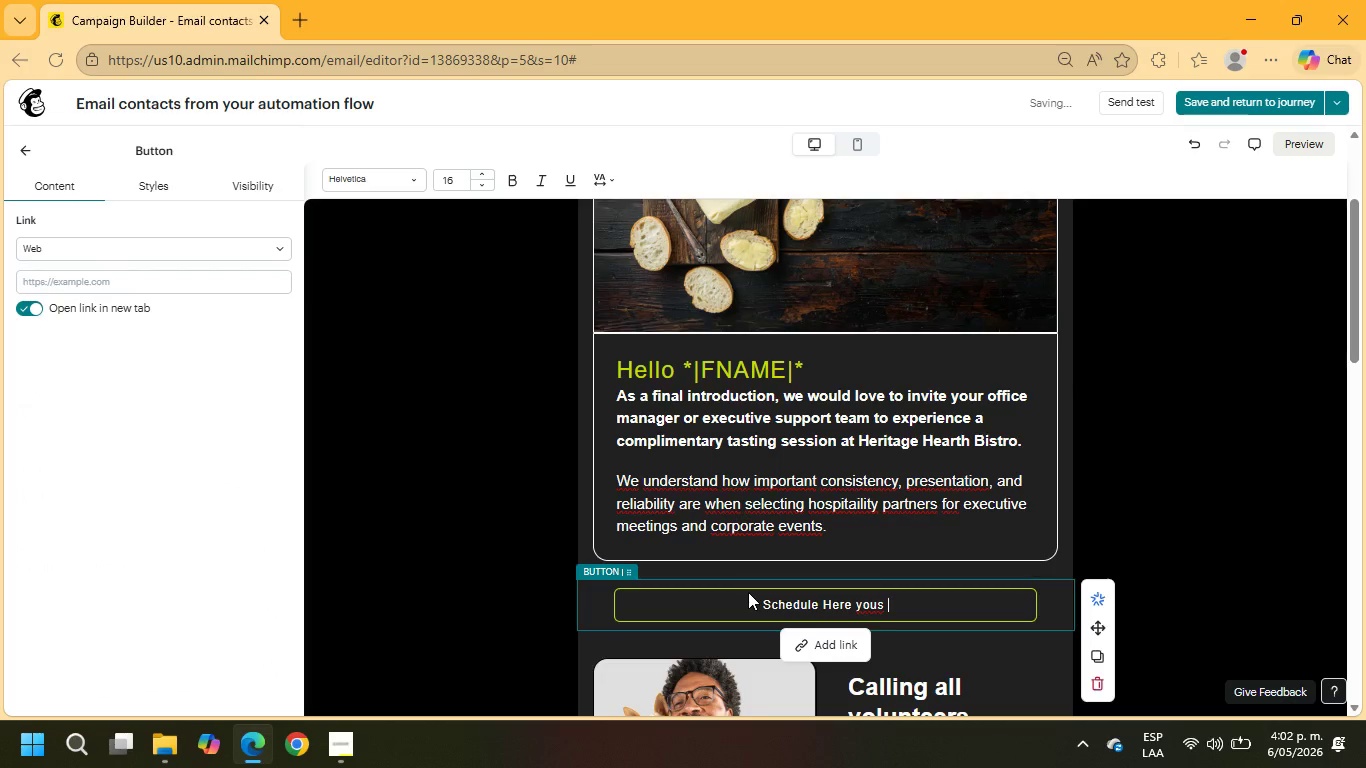 
wait(8.08)
 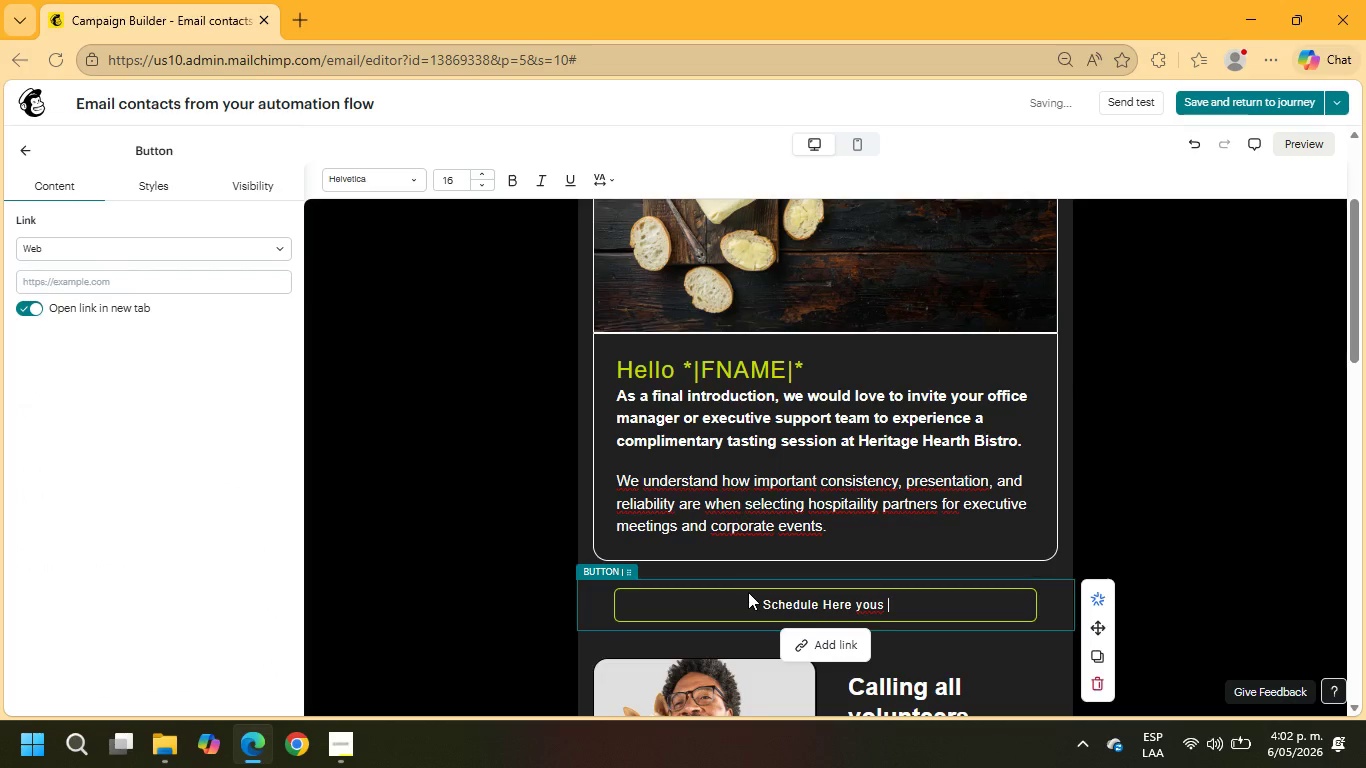 
key(Backspace)
key(Backspace)
type(r tasting )
 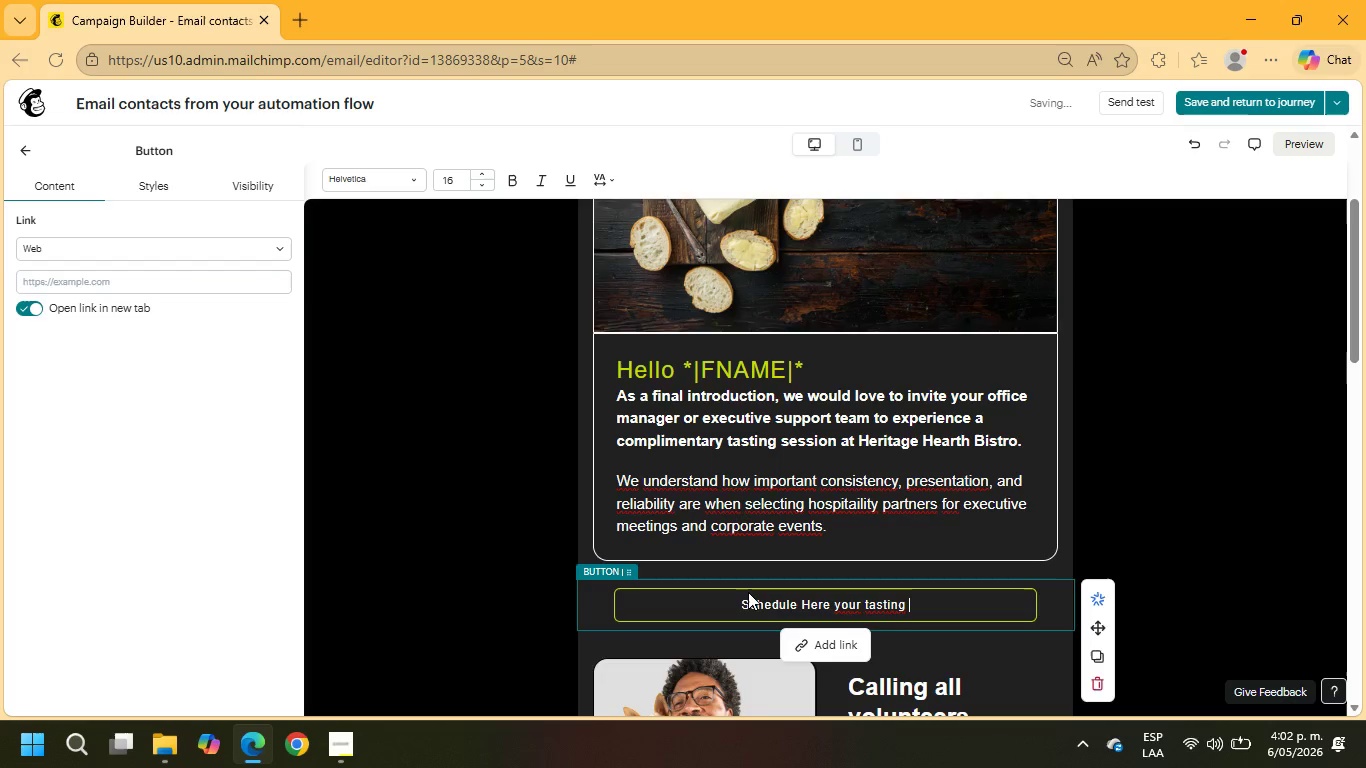 
type(session)
 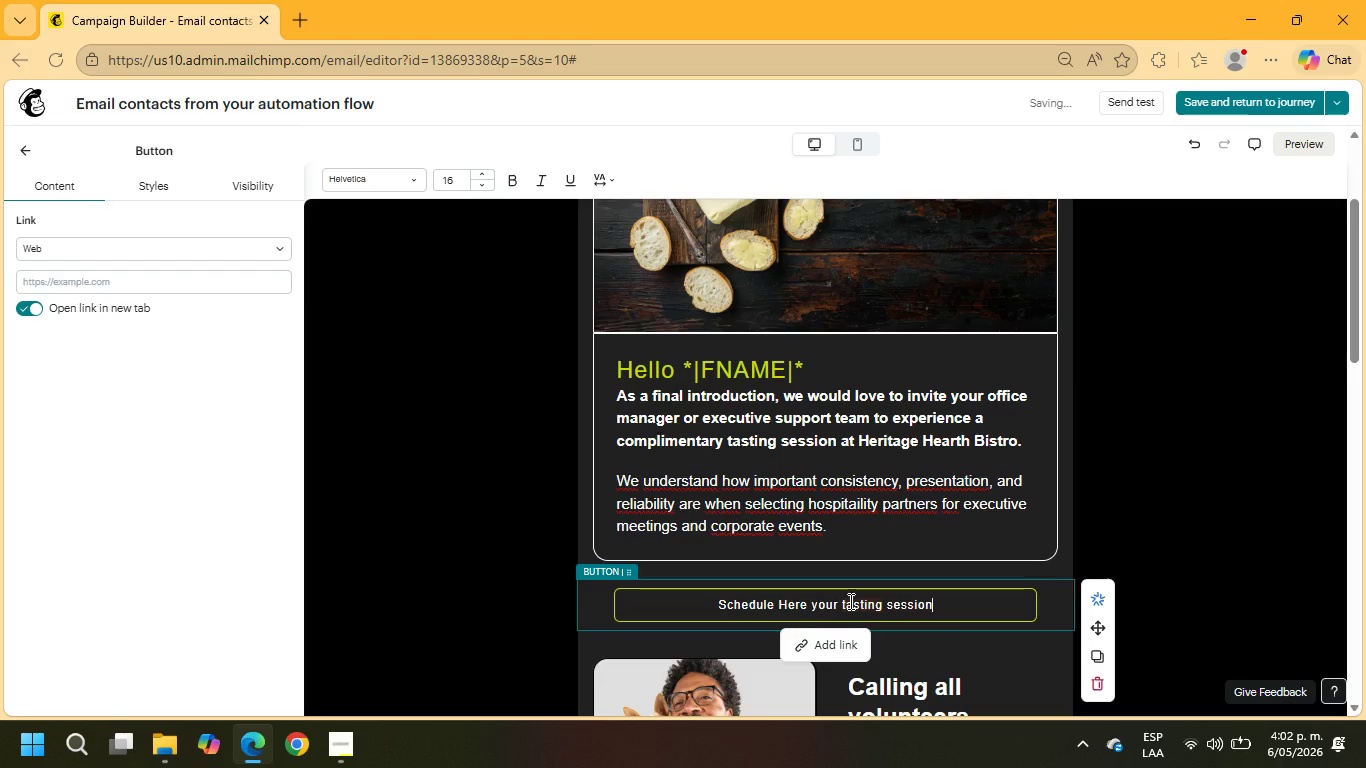 
left_click([850, 601])
 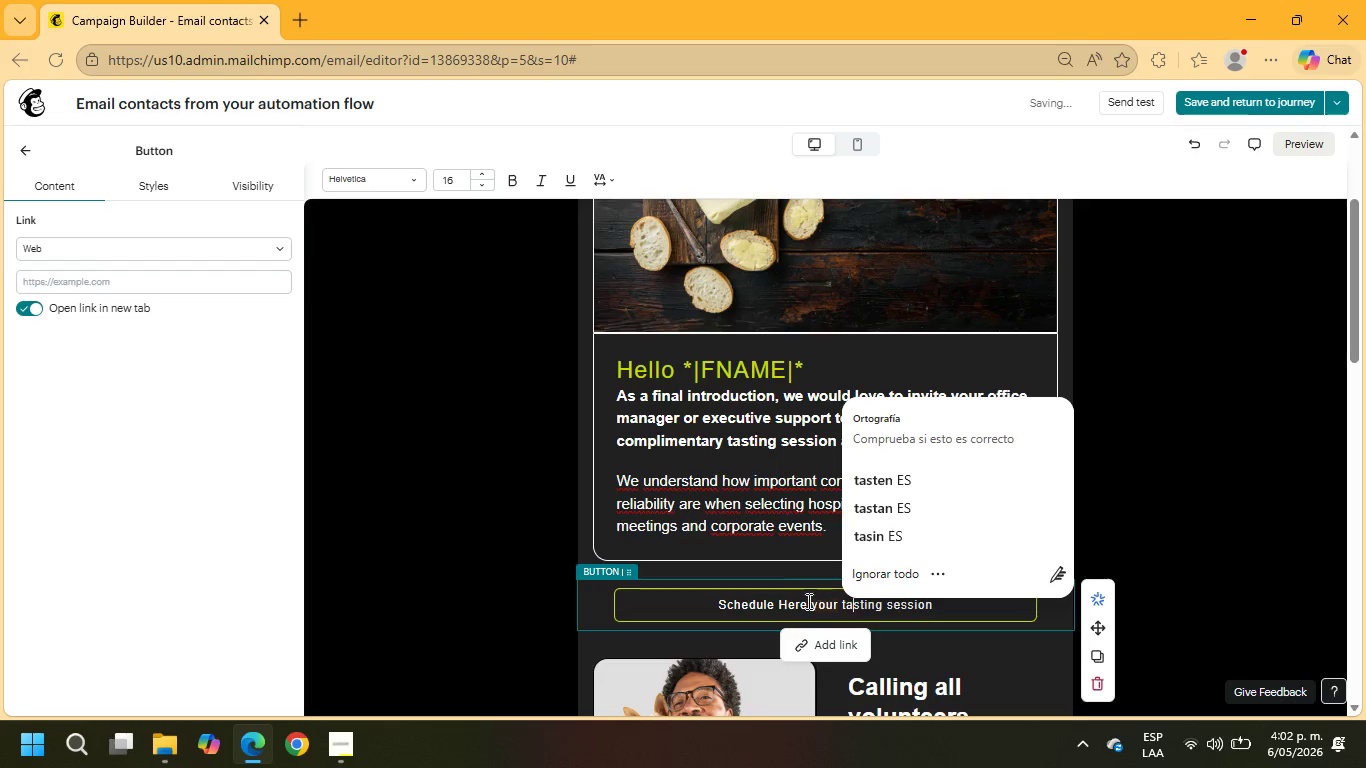 
left_click([787, 602])
 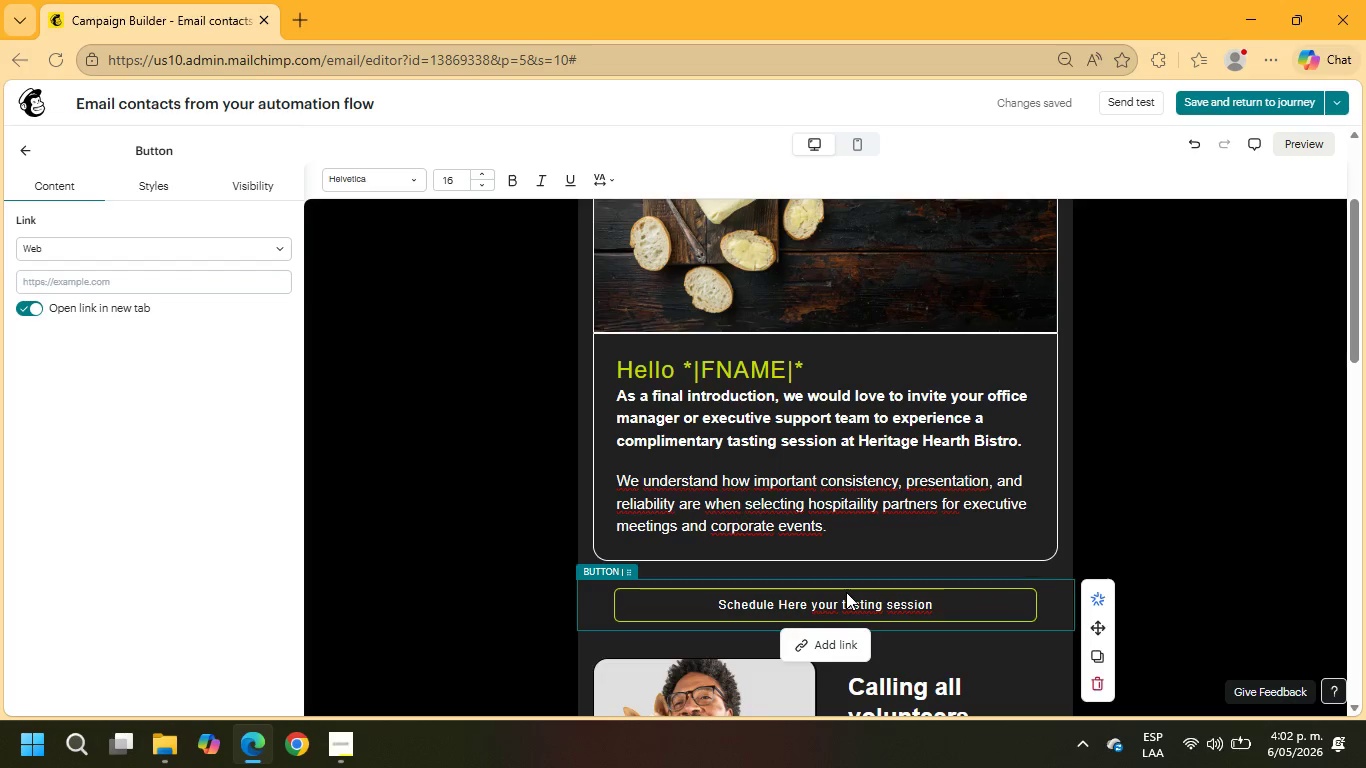 
key(Backspace)
 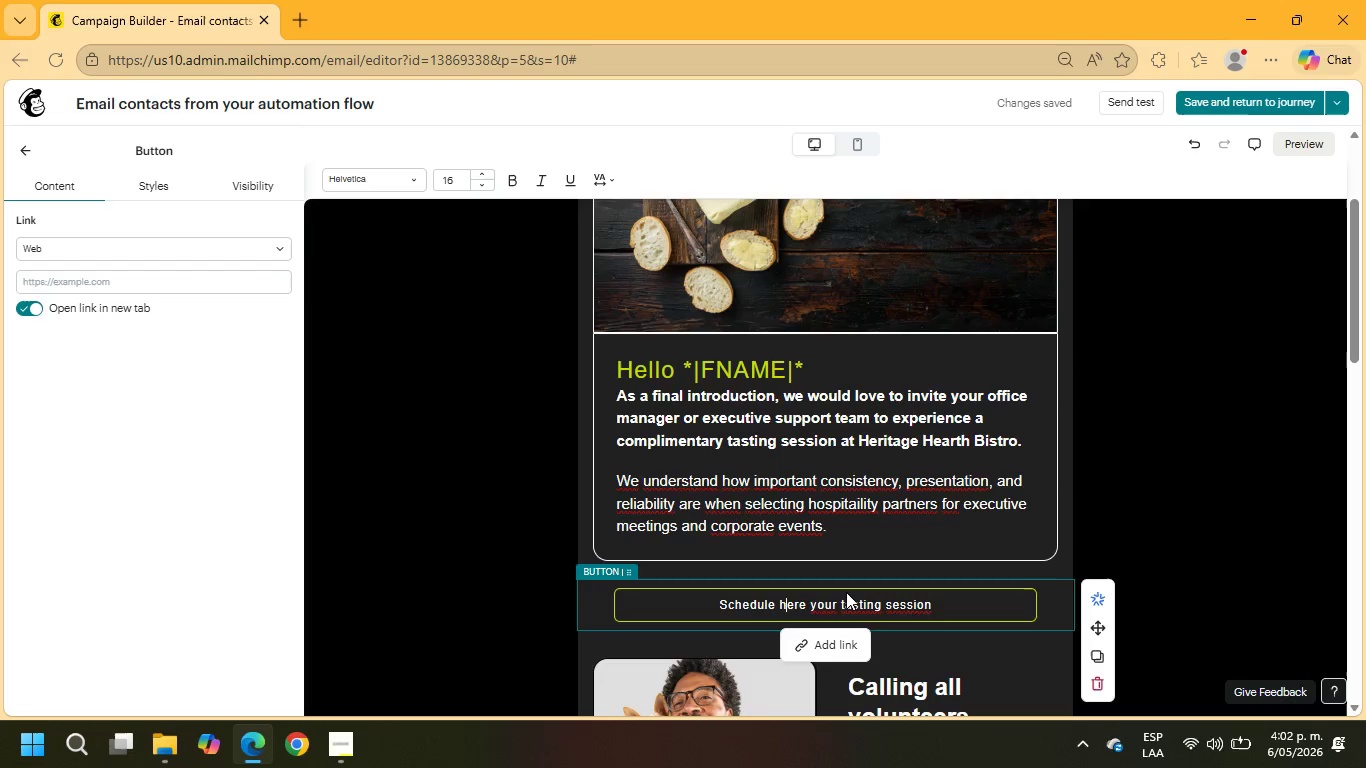 
key(H)
 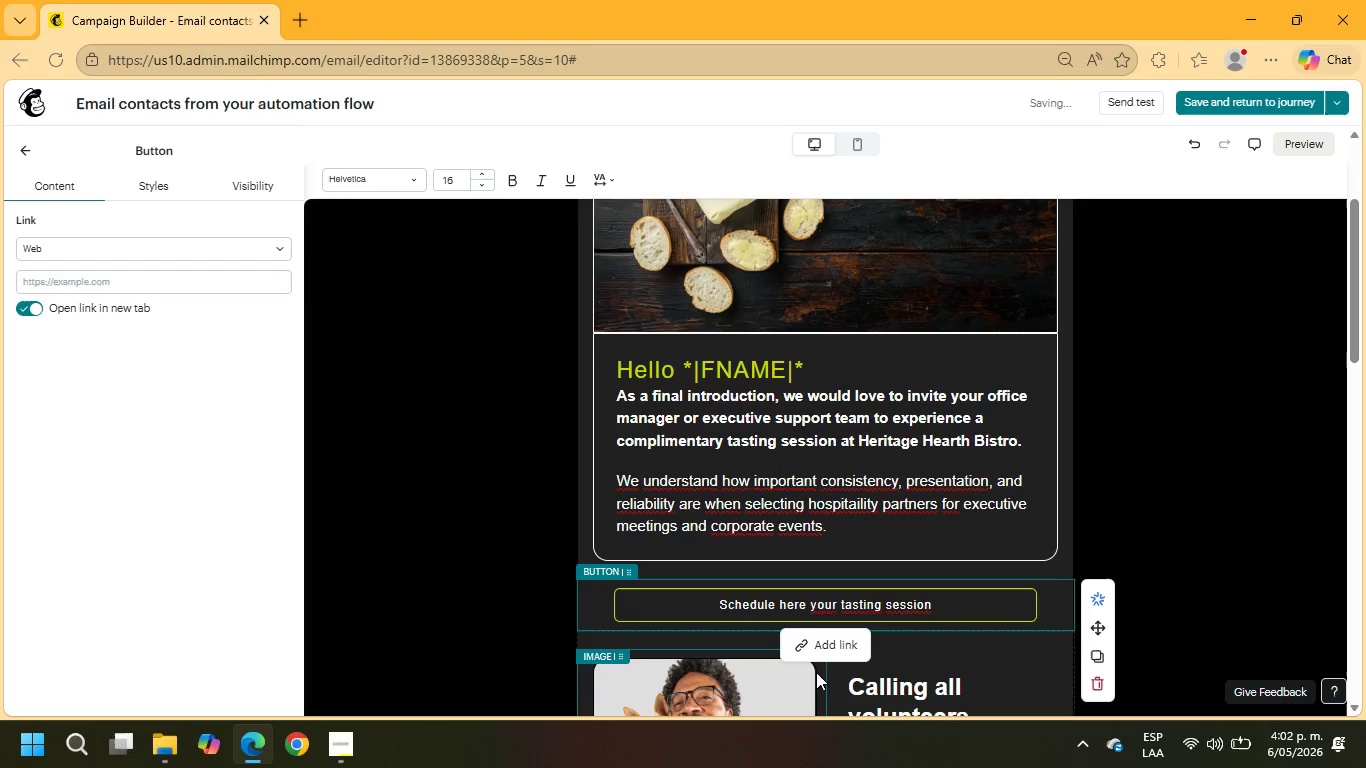 
left_click([824, 657])
 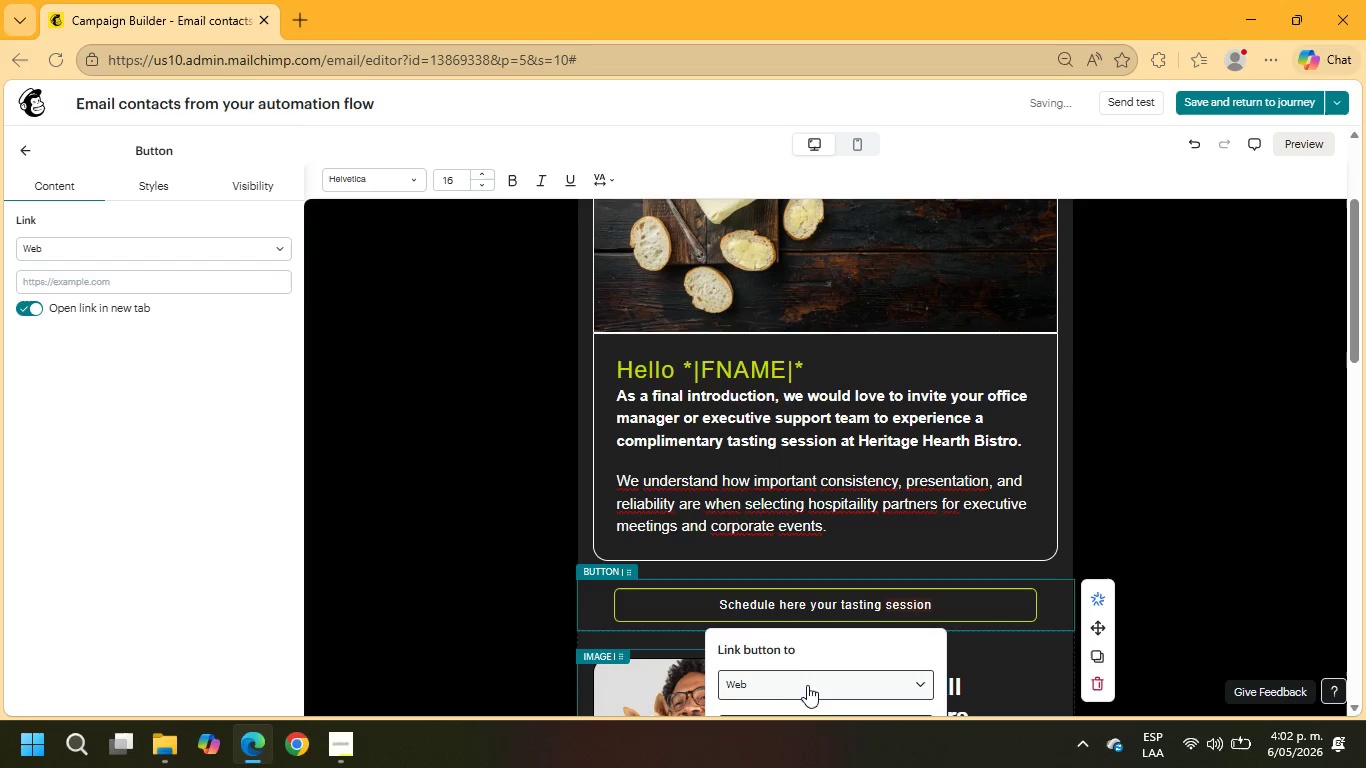 
scroll: coordinate [806, 672], scroll_direction: down, amount: 3.0
 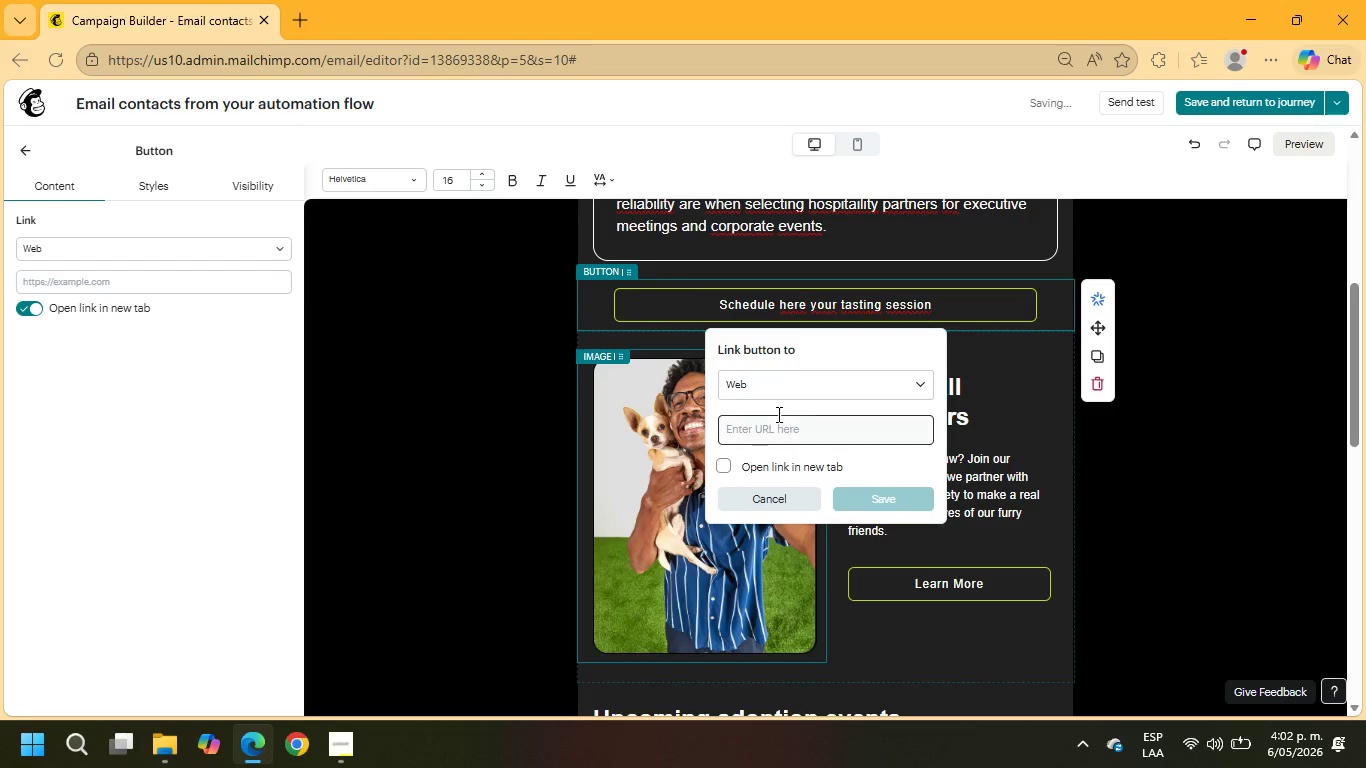 
left_click([777, 430])
 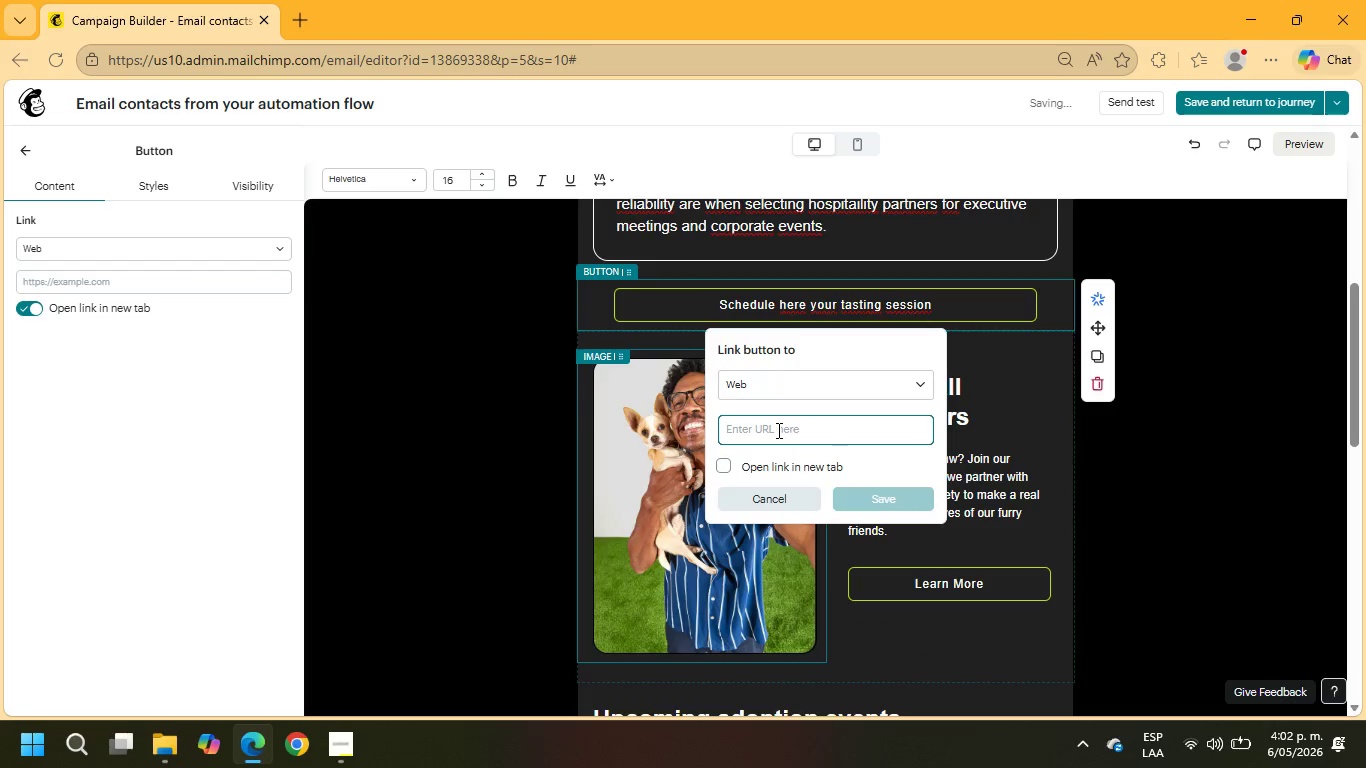 
type(example.com)
 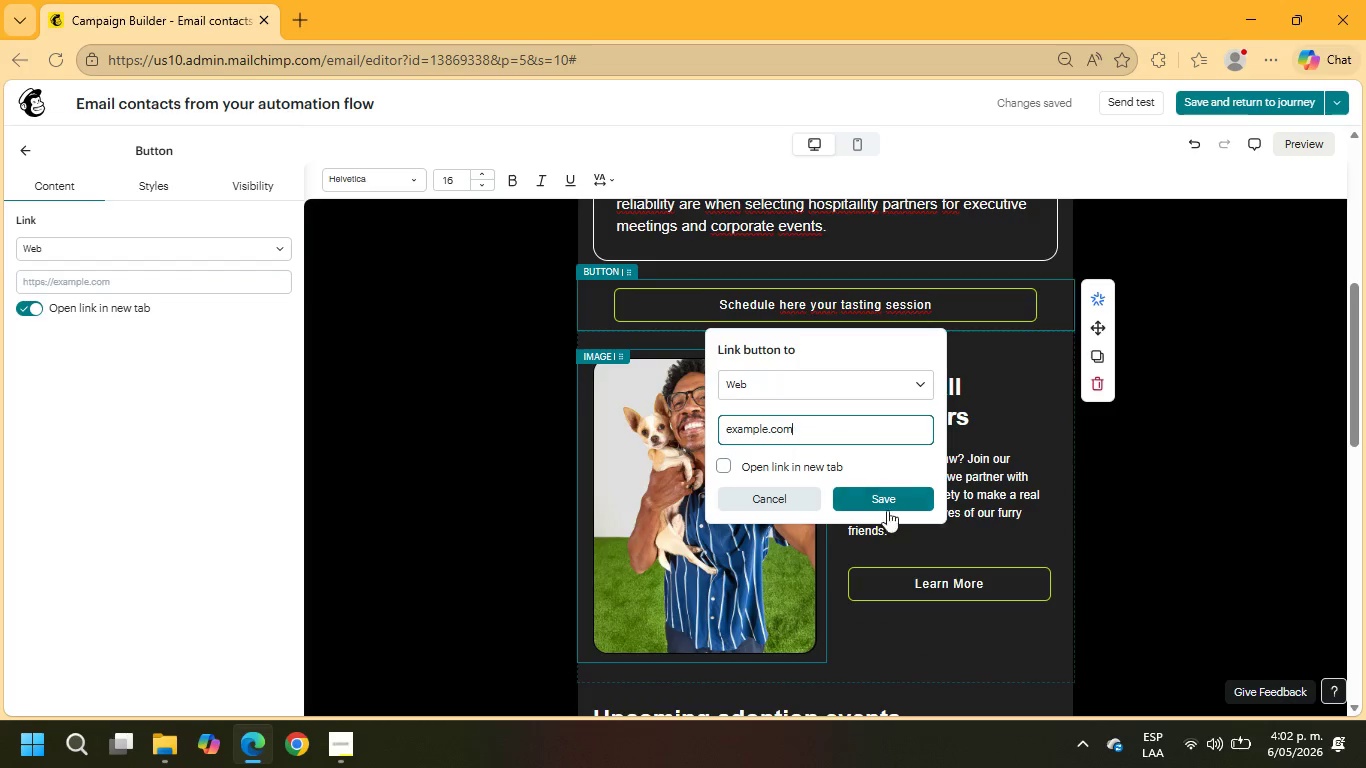 
left_click([891, 507])
 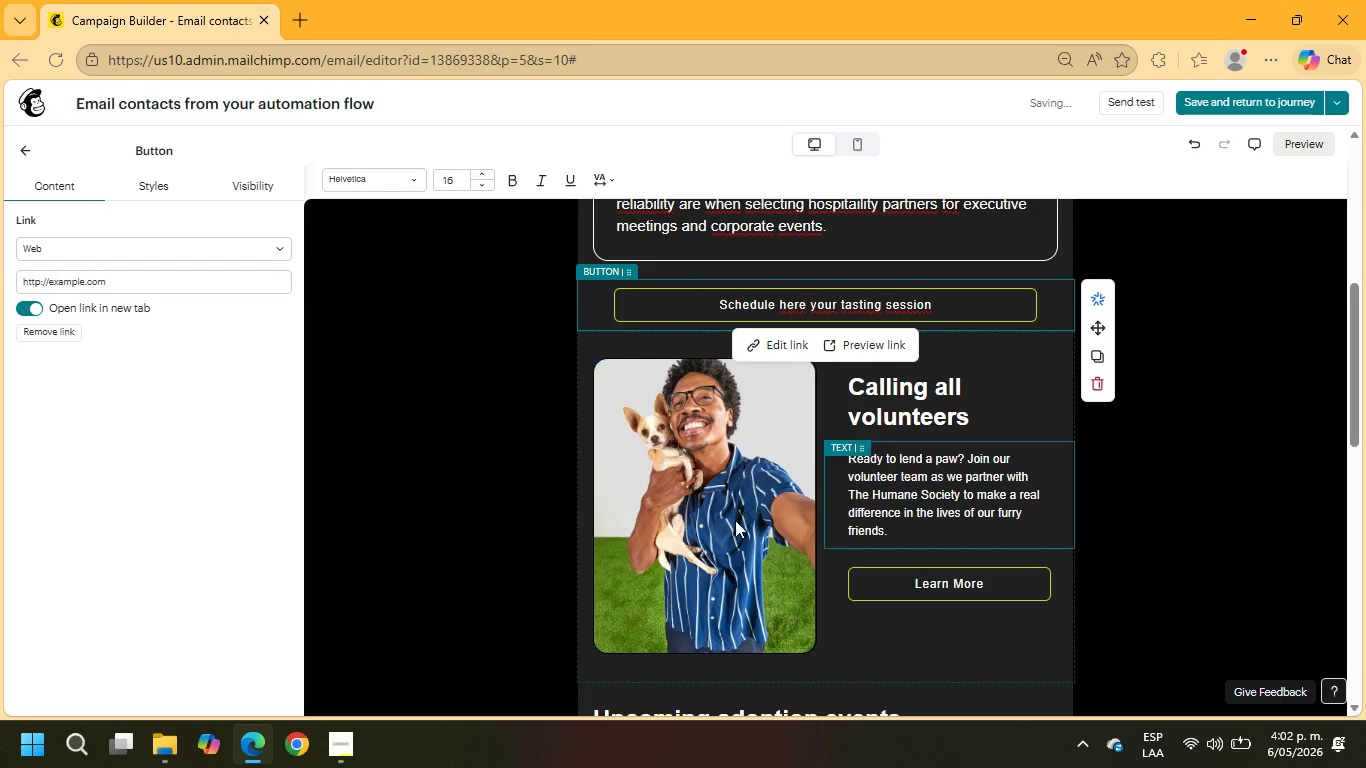 
left_click([731, 522])
 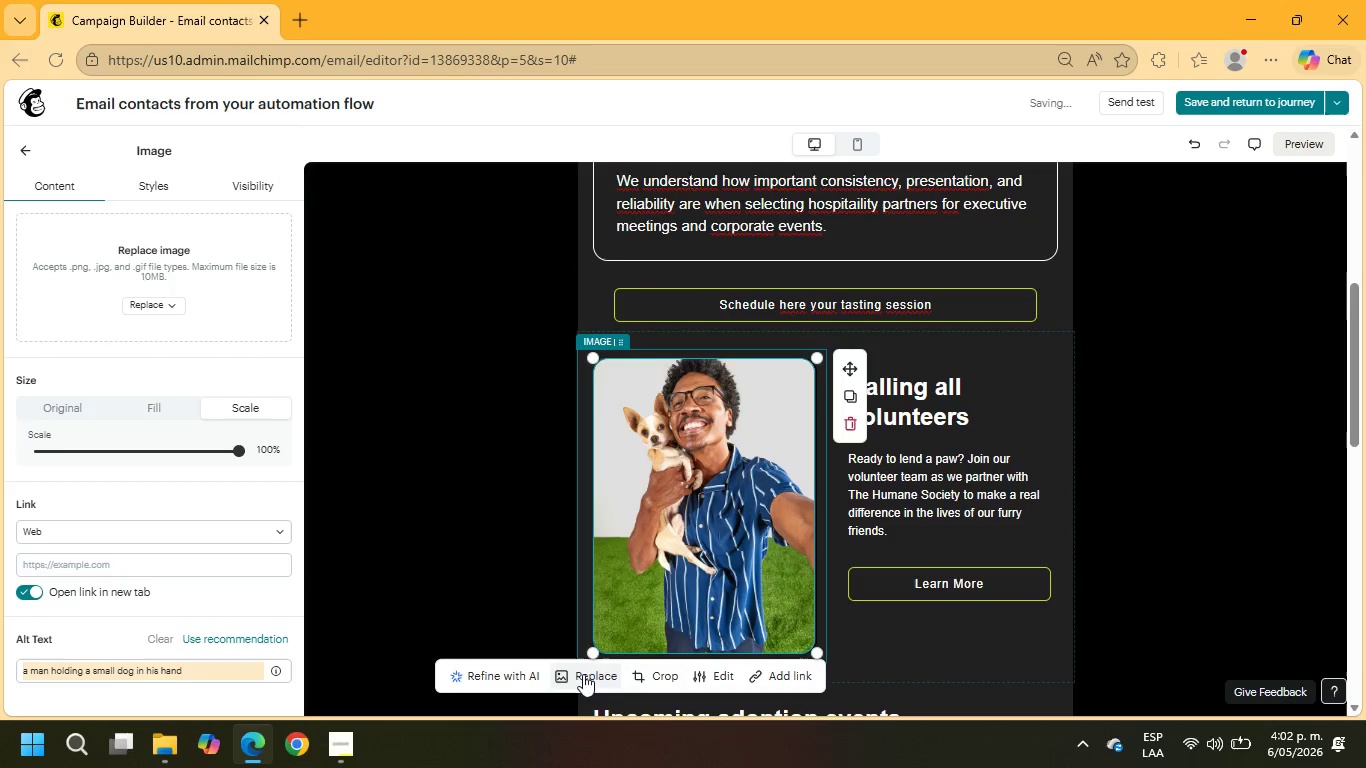 
left_click([586, 680])
 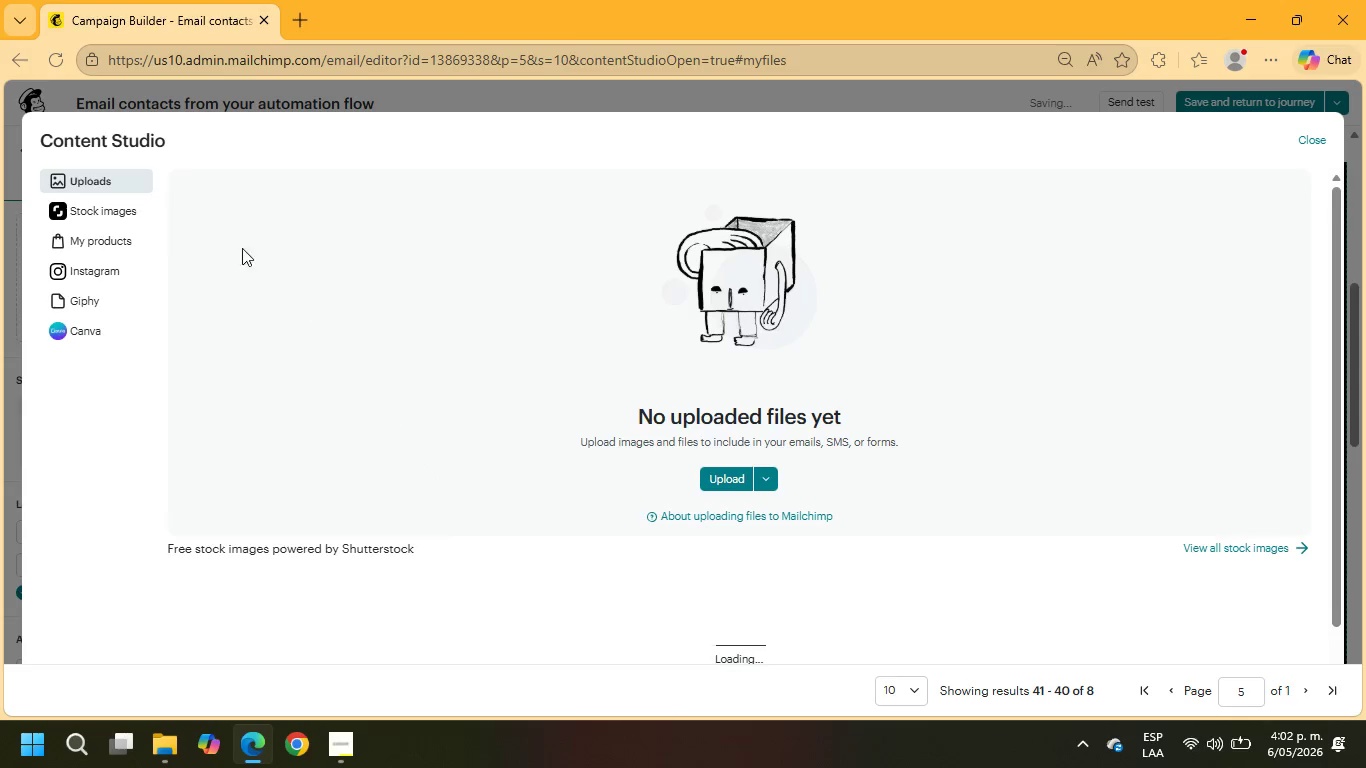 
left_click([126, 210])
 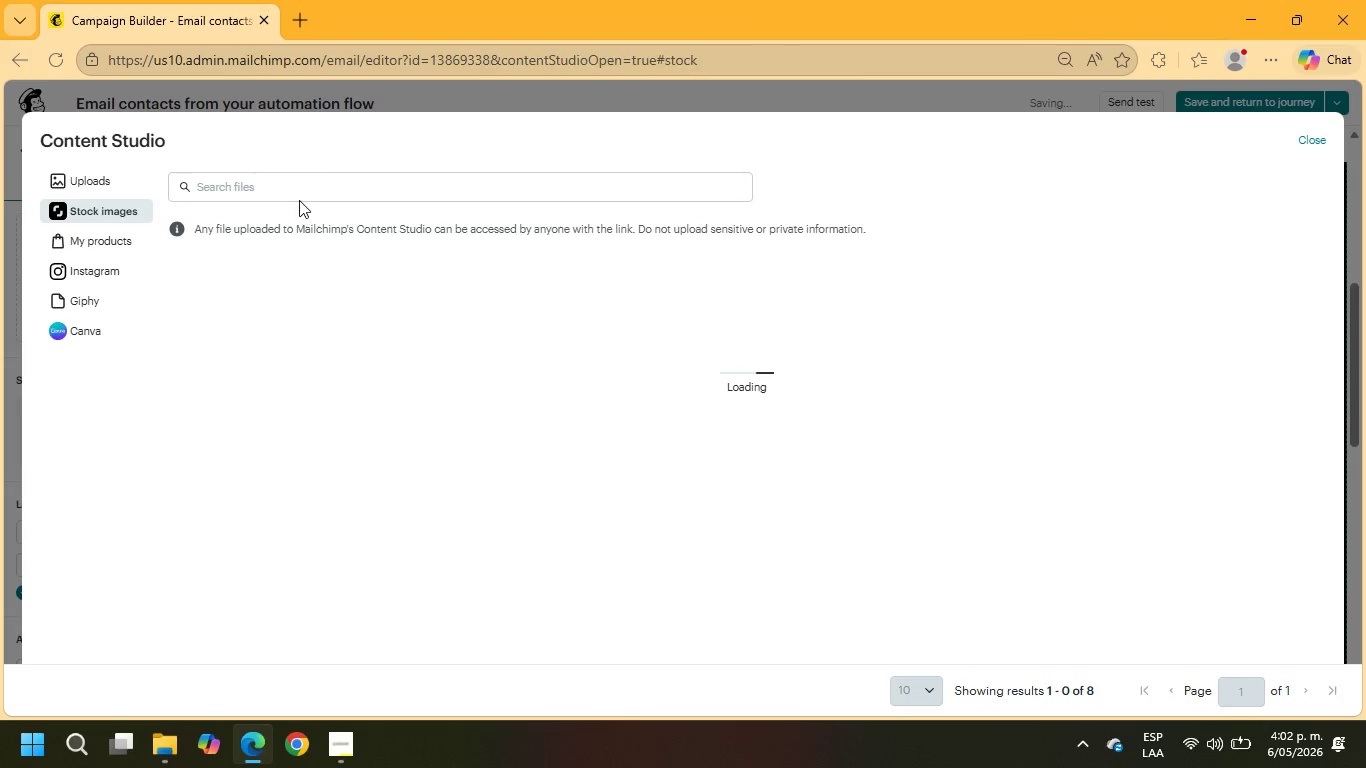 
left_click([294, 191])
 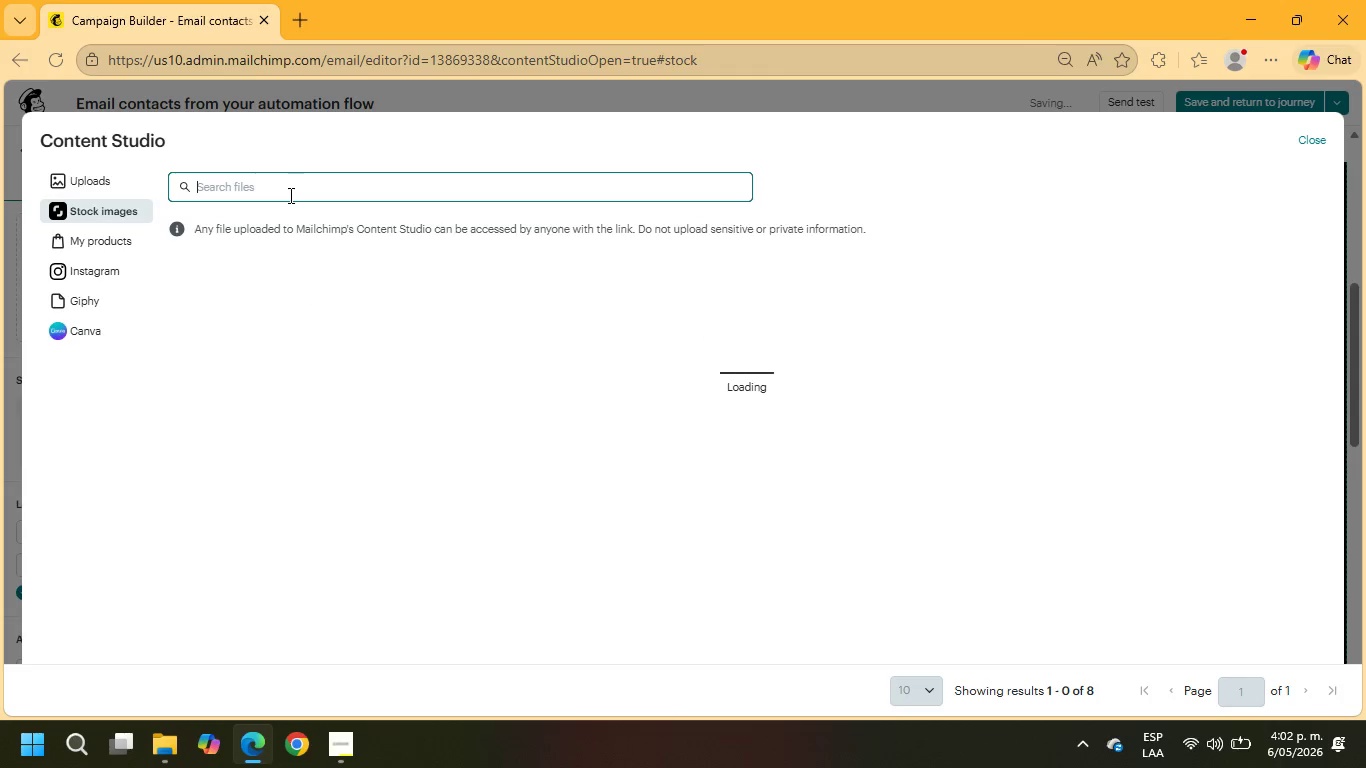 
type(farm to table mee)
key(Backspace)
type(als)
 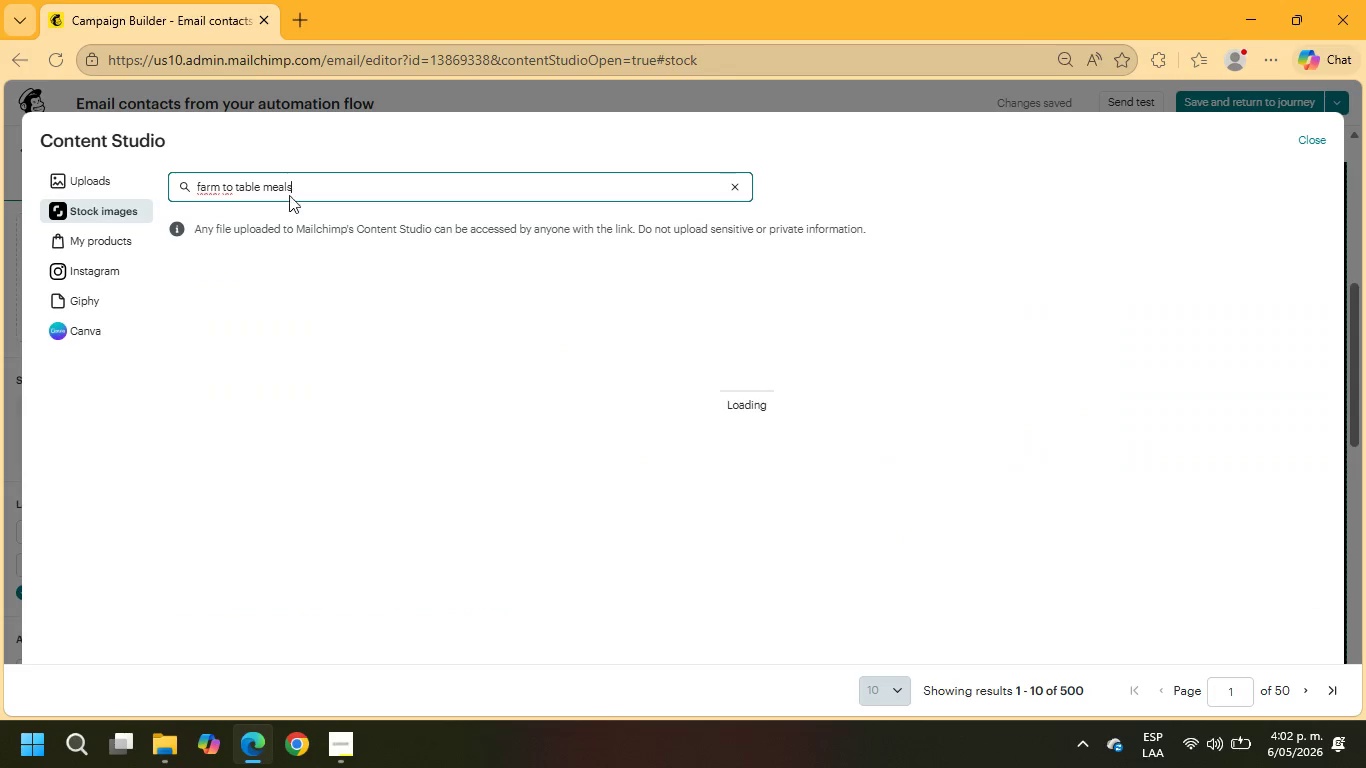 
key(Enter)
 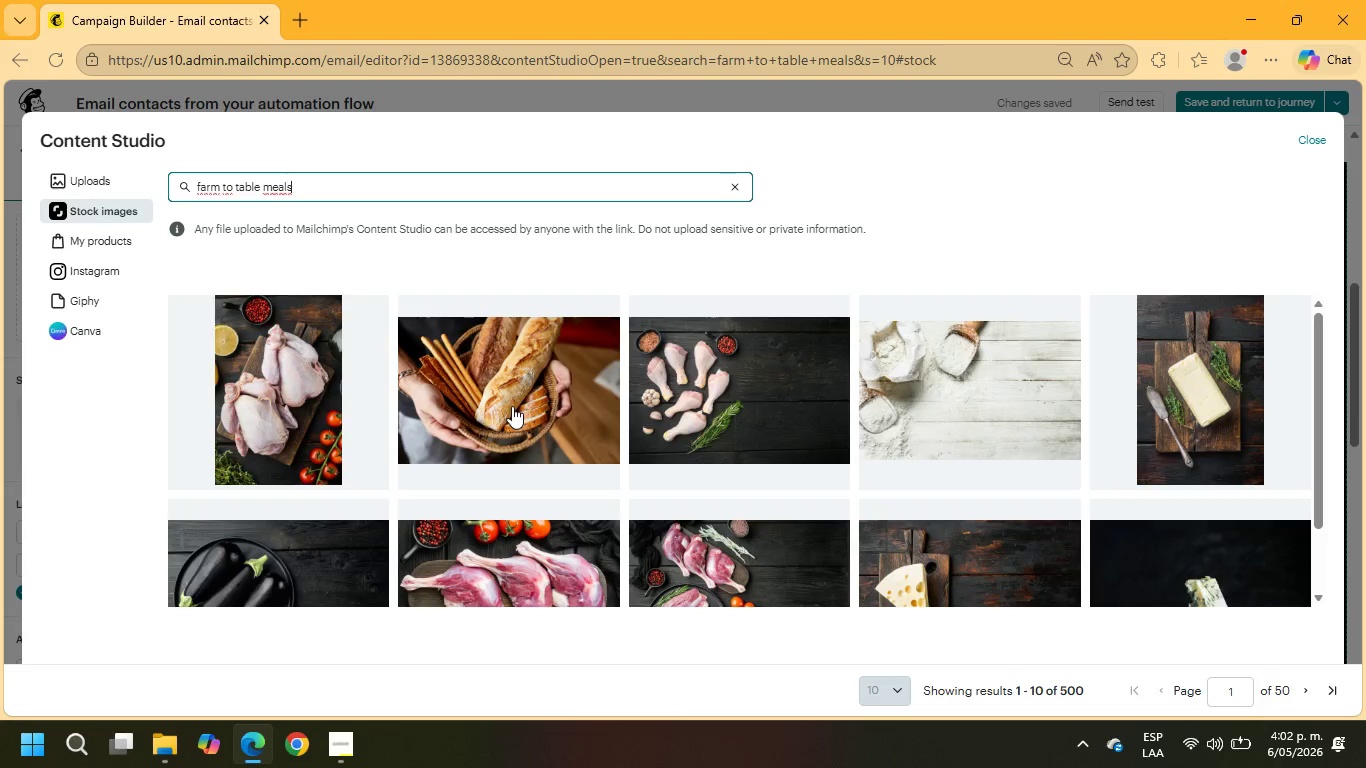 
wait(6.81)
 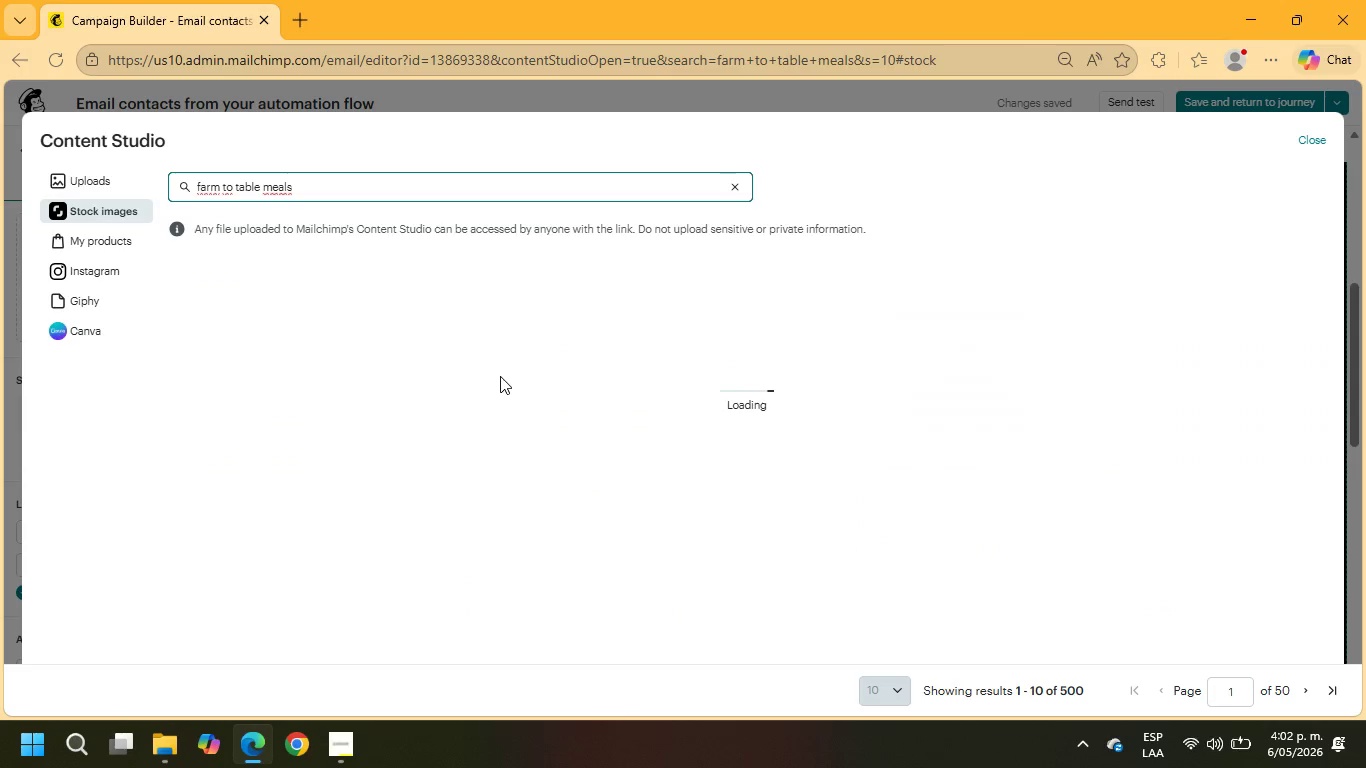 
scroll: coordinate [716, 460], scroll_direction: down, amount: 1.0
 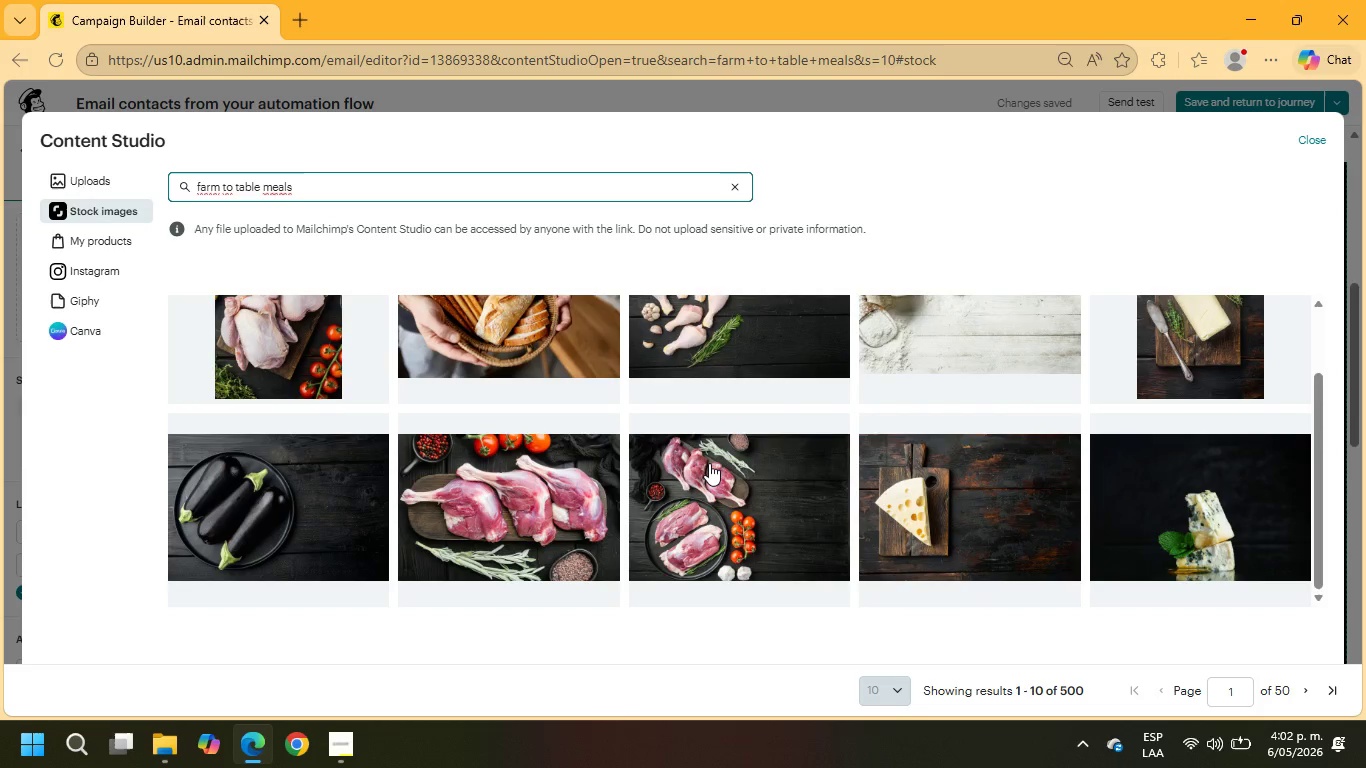 
scroll: coordinate [709, 463], scroll_direction: up, amount: 1.0
 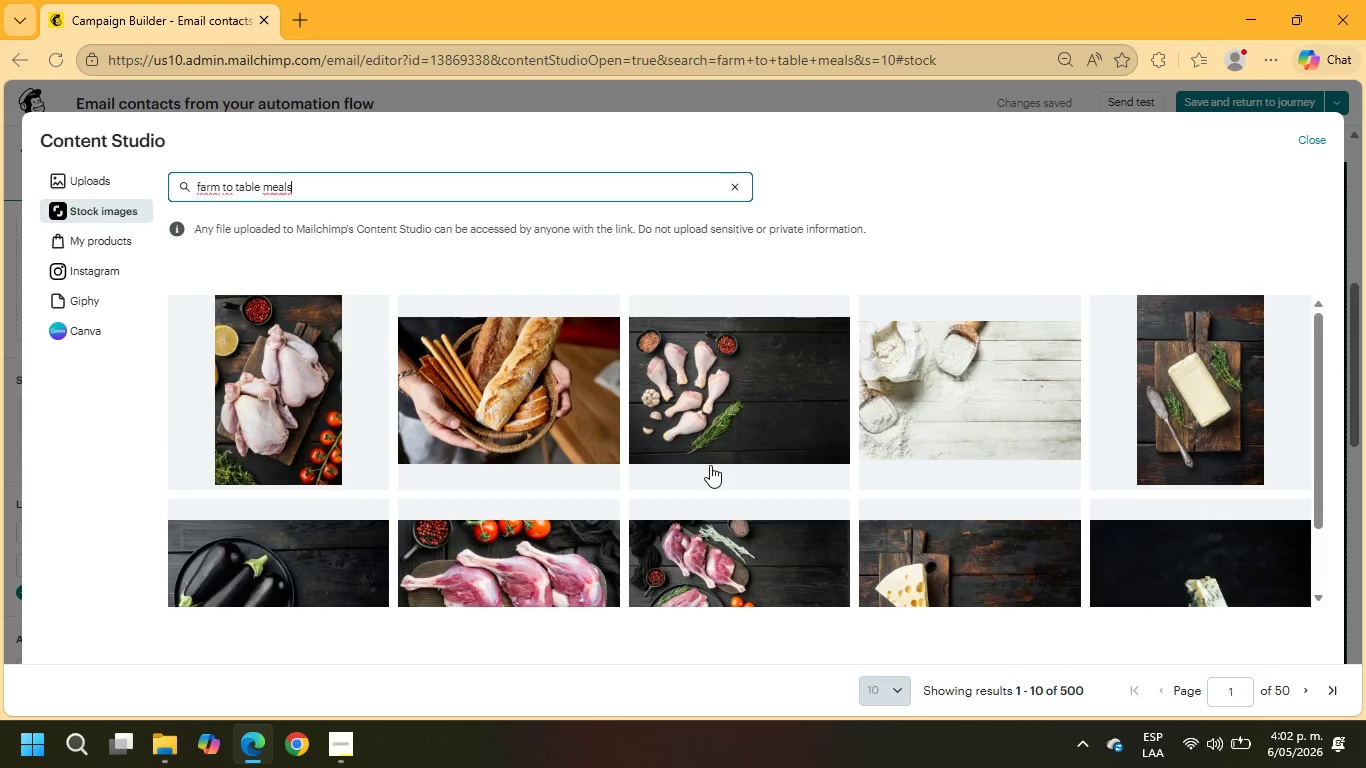 
scroll: coordinate [726, 481], scroll_direction: down, amount: 4.0
 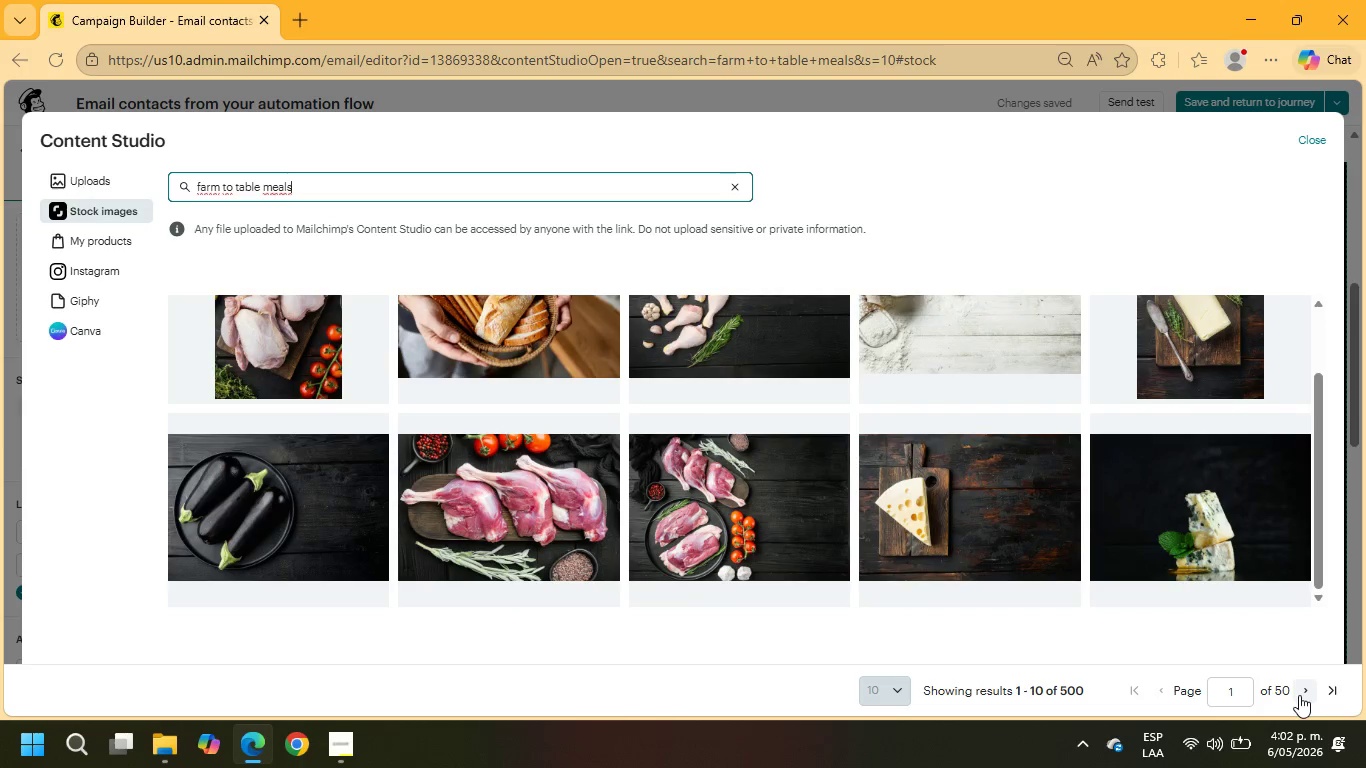 
left_click([1303, 691])
 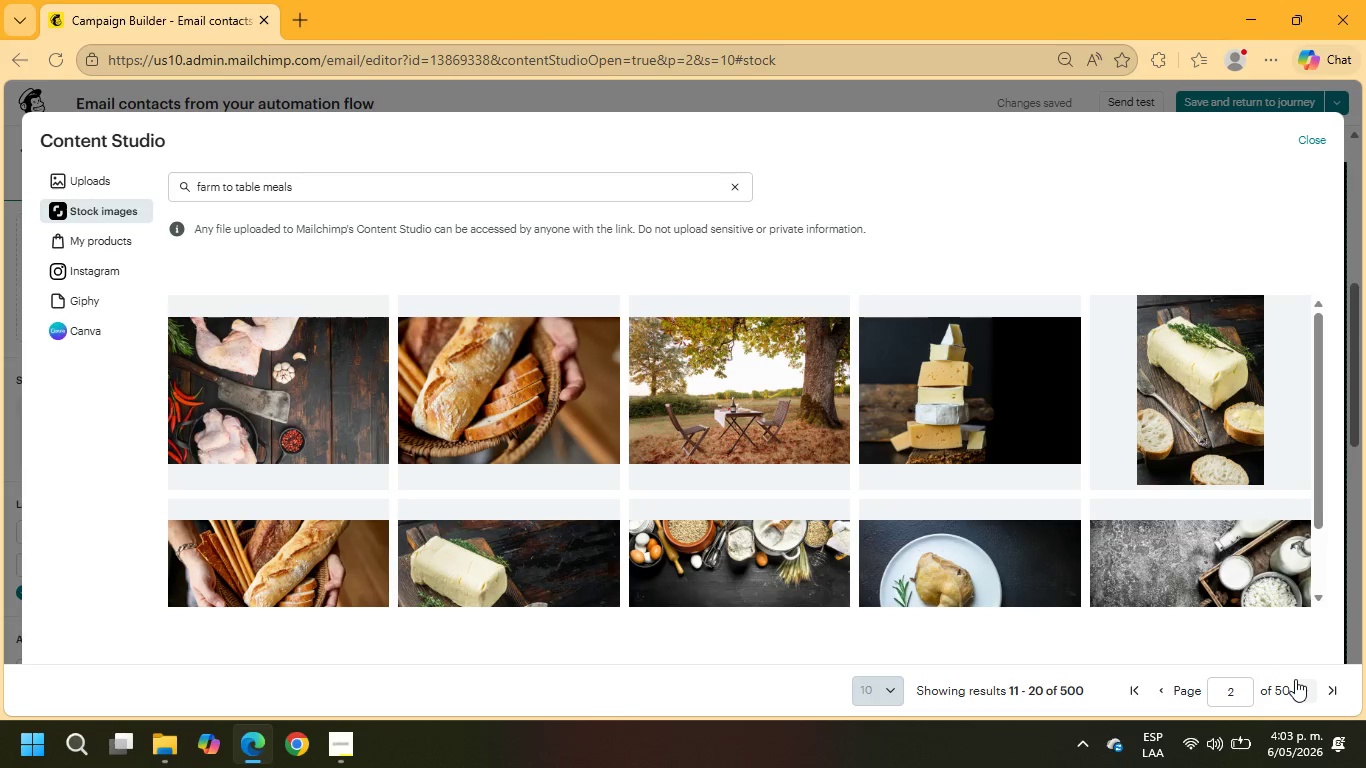 
wait(5.94)
 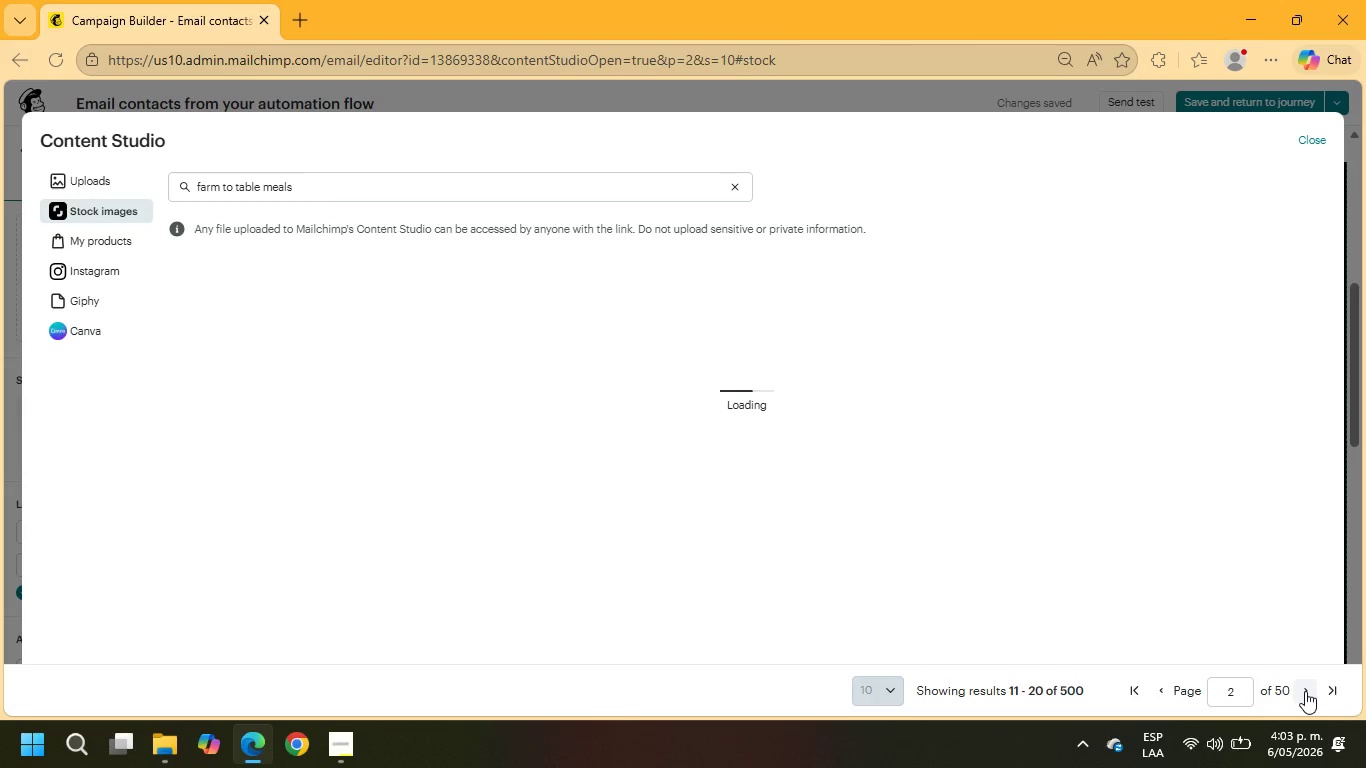 
scroll: coordinate [1254, 443], scroll_direction: down, amount: 3.0
 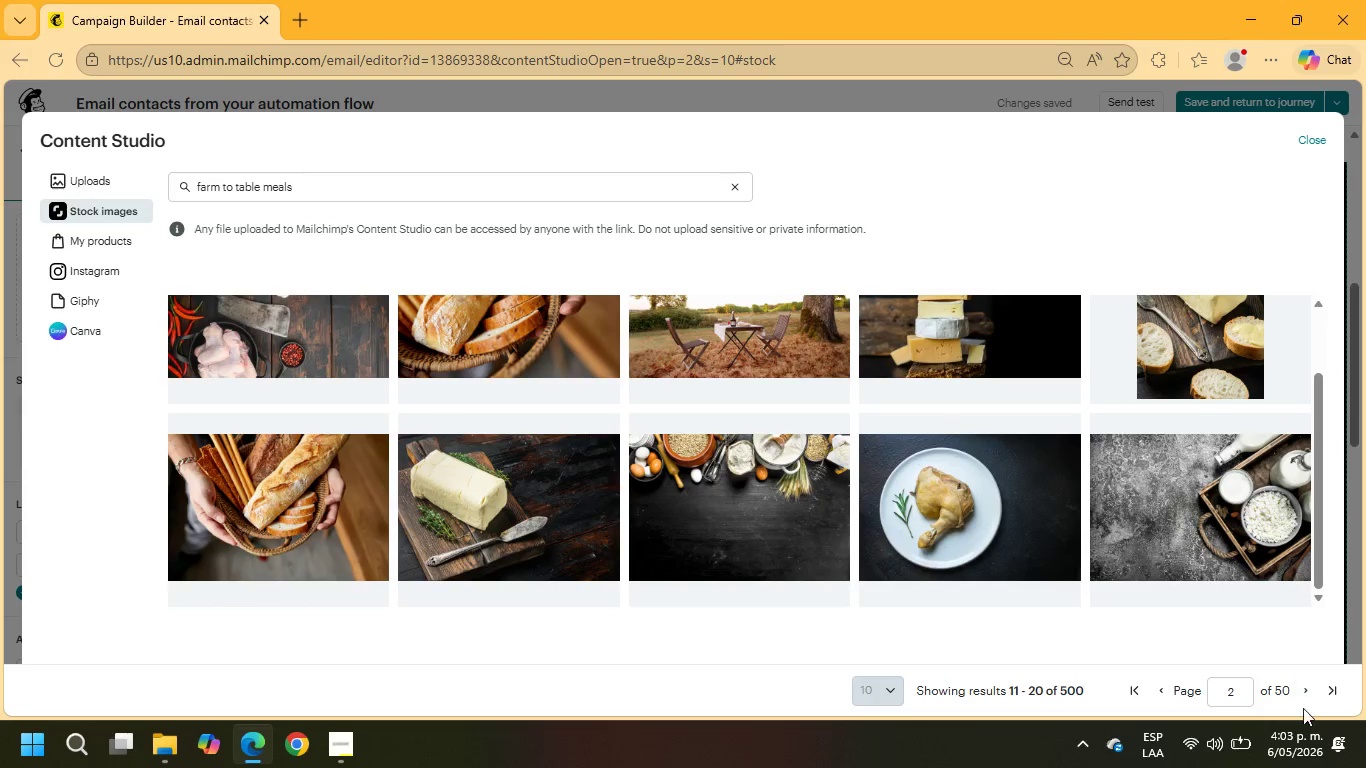 
left_click([1301, 688])
 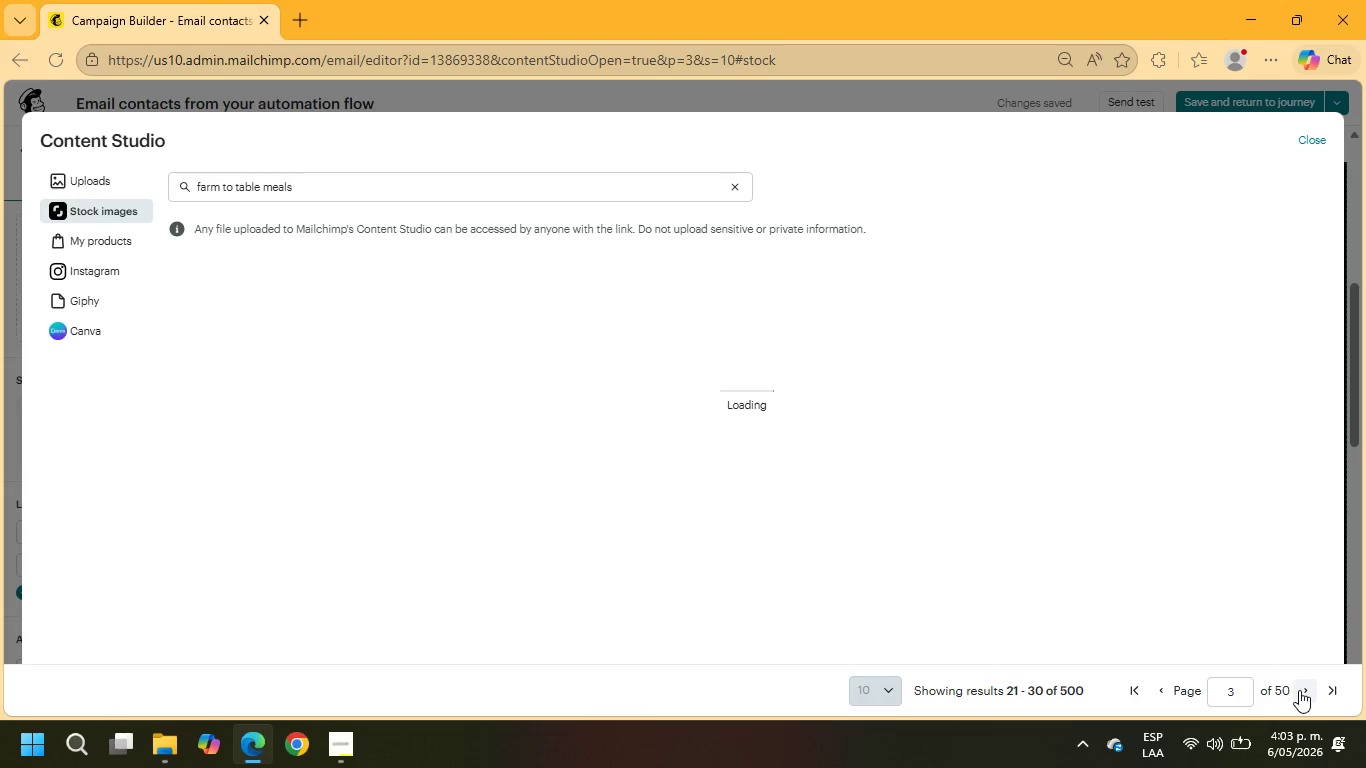 
wait(5.53)
 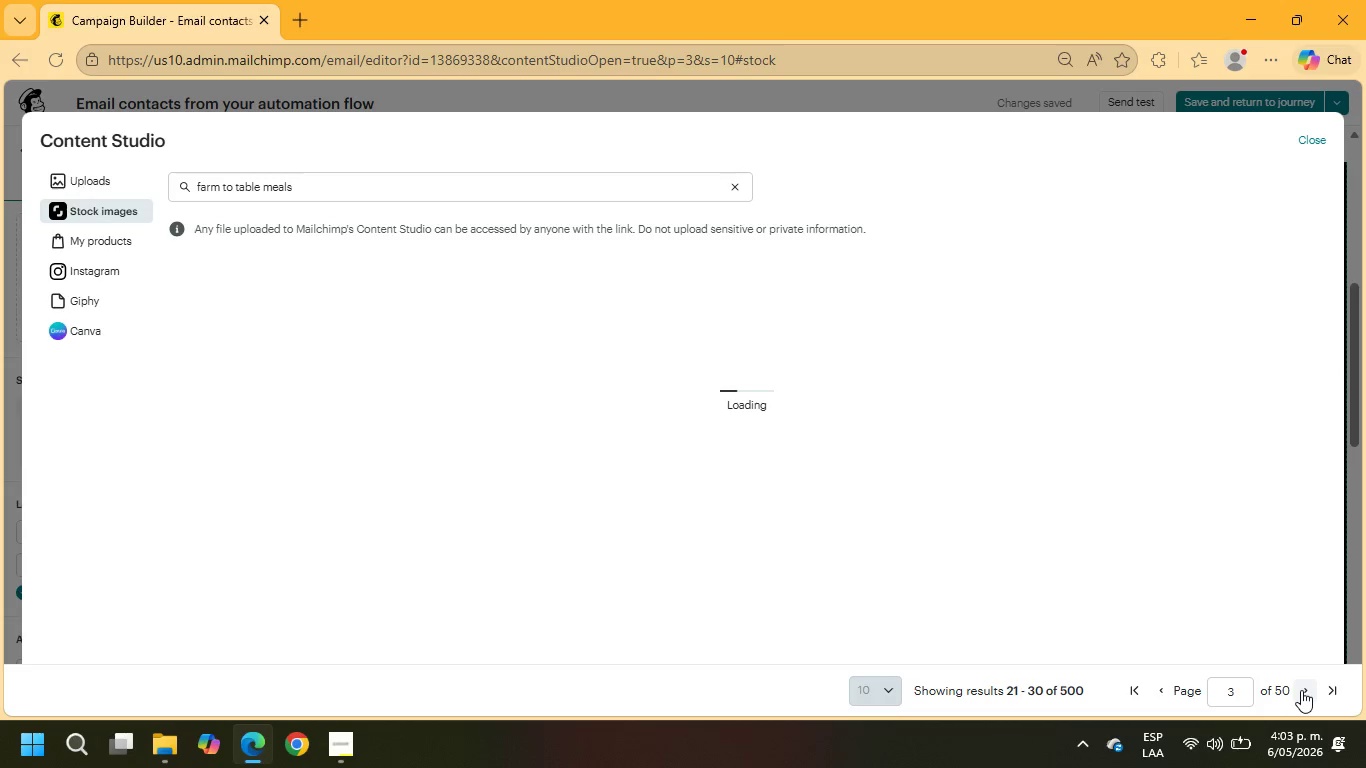 
scroll: coordinate [1035, 459], scroll_direction: down, amount: 3.0
 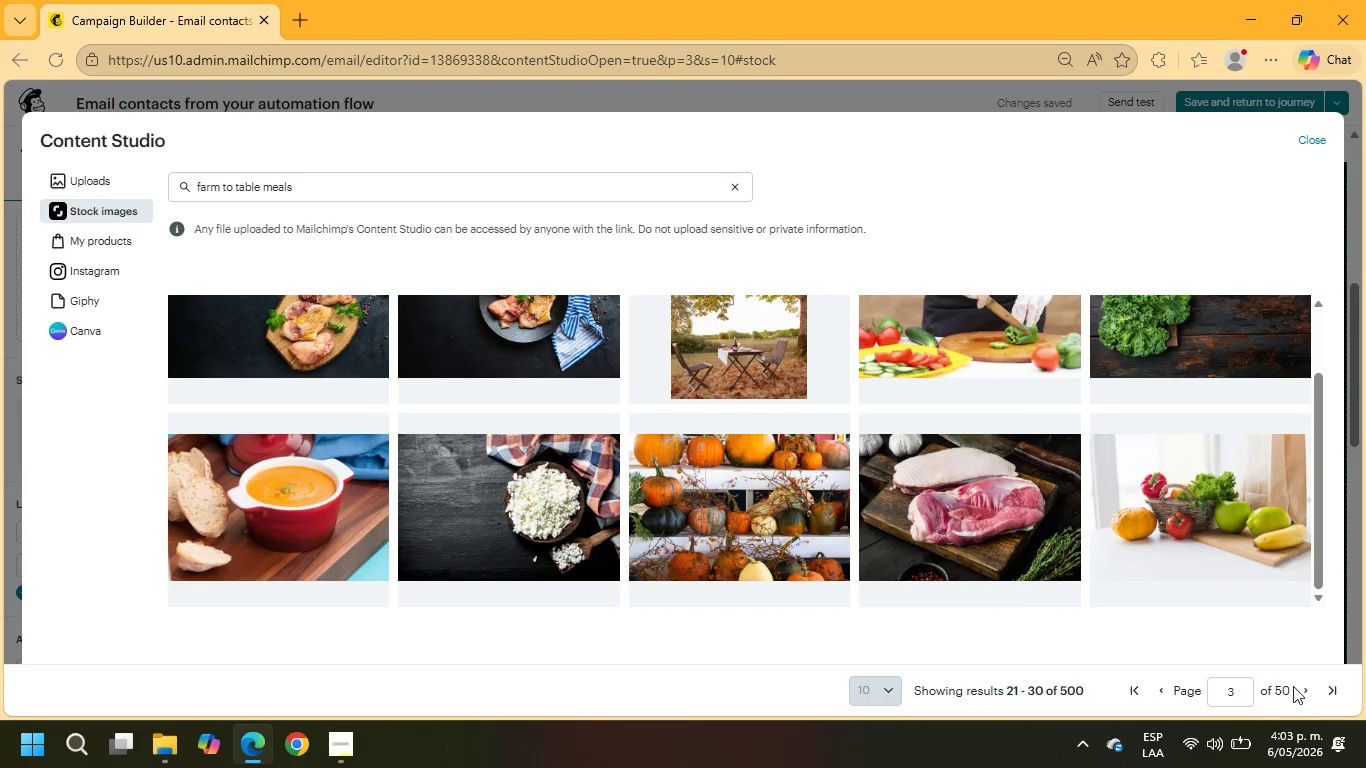 
left_click([1304, 685])
 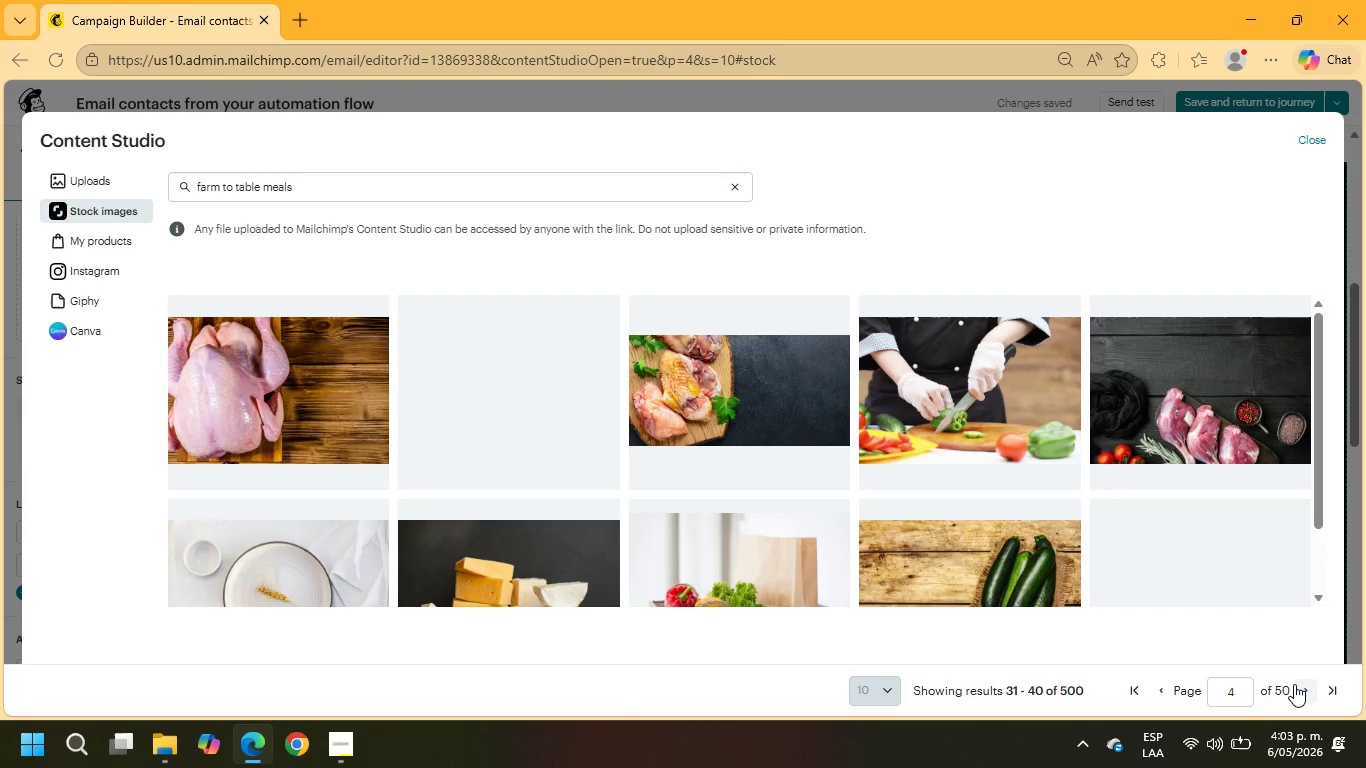 
wait(6.88)
 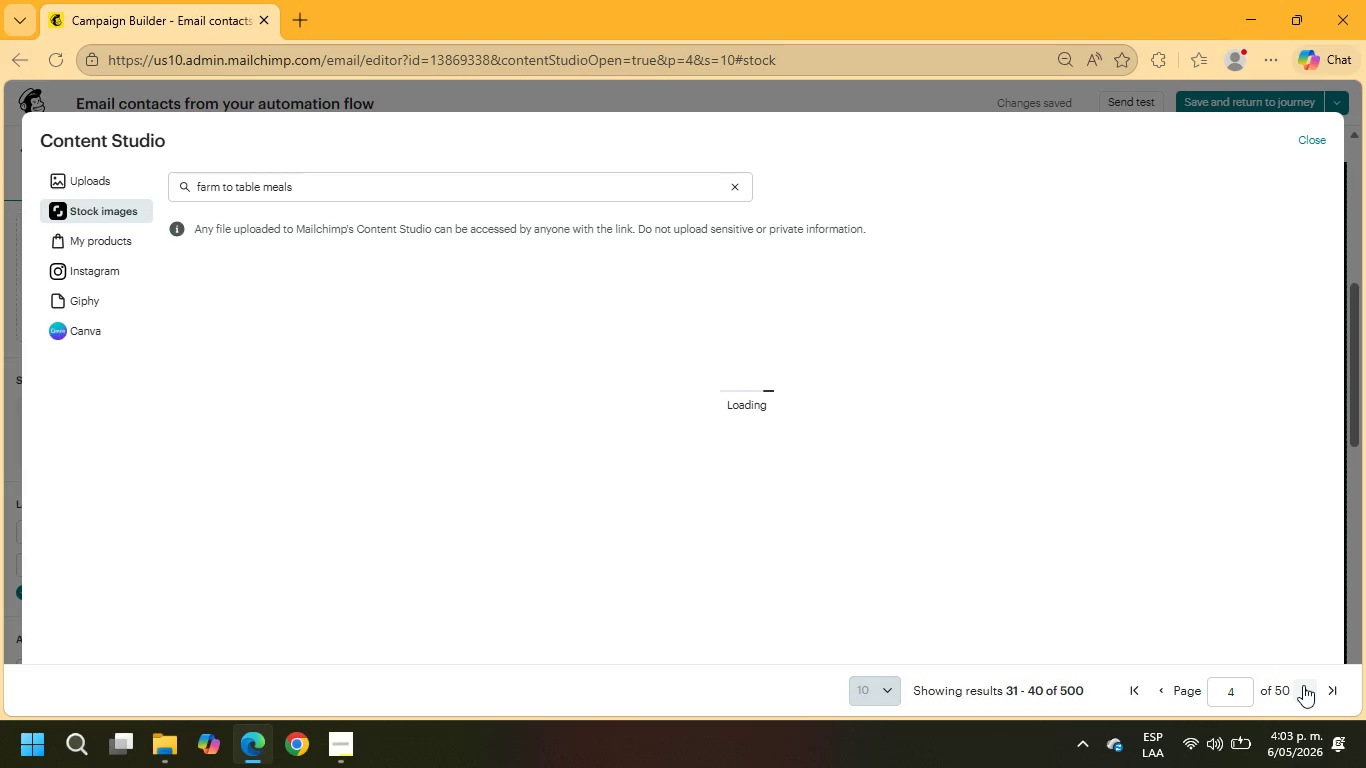 
scroll: coordinate [1188, 578], scroll_direction: down, amount: 6.0
 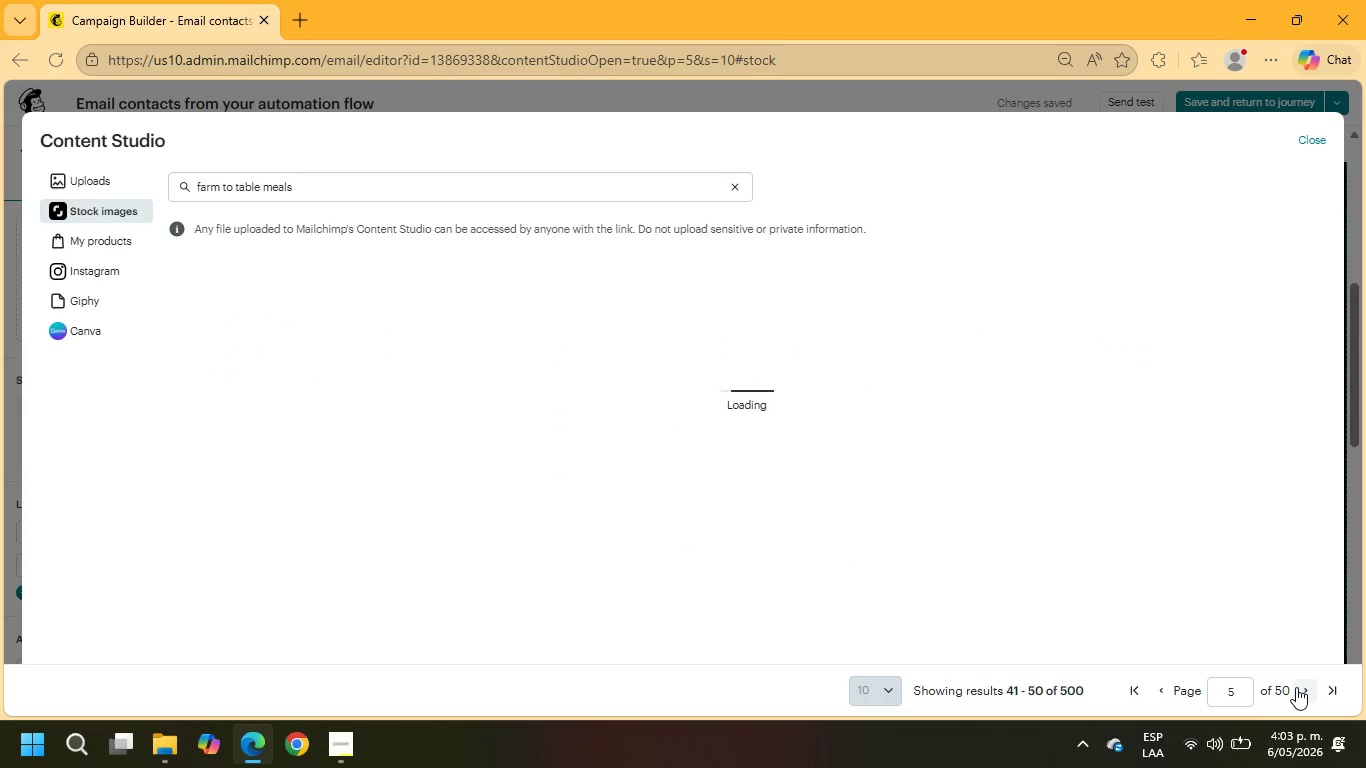 
wait(9.39)
 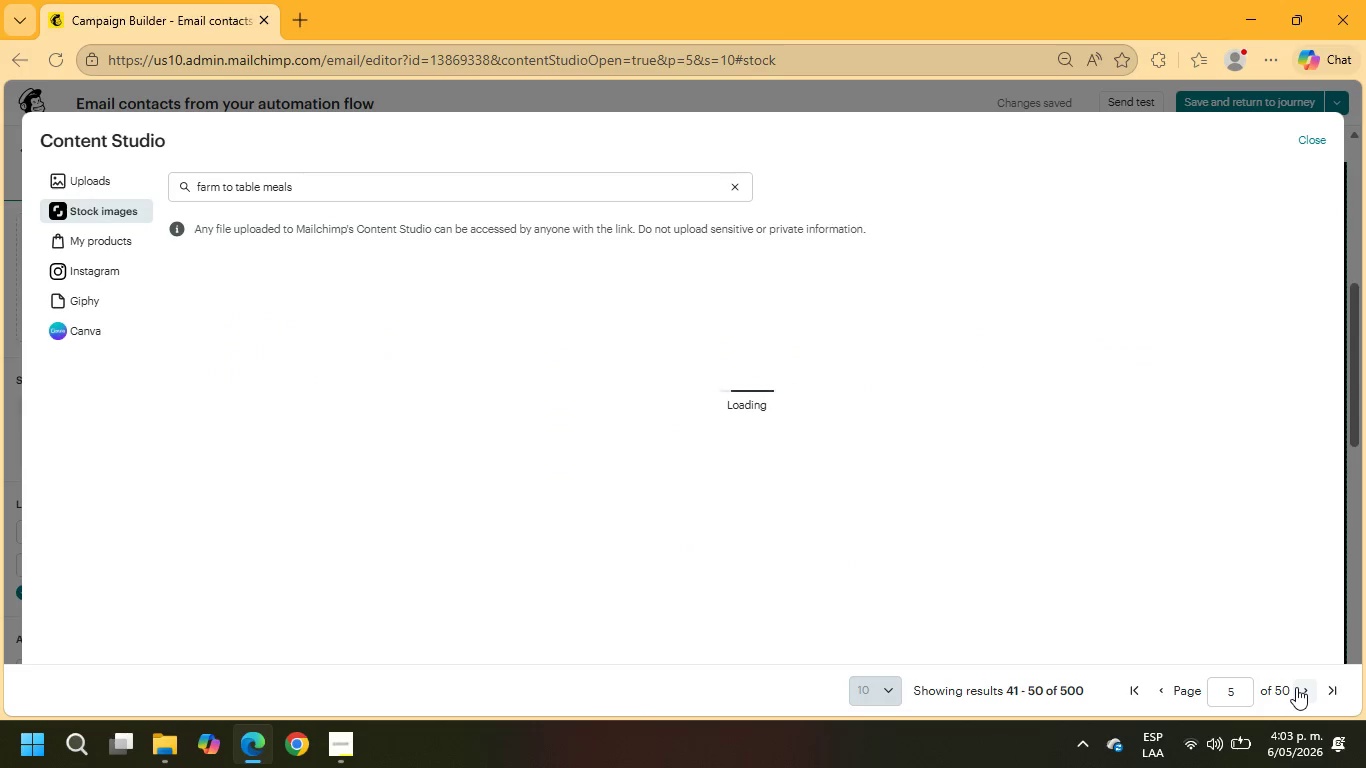 
scroll: coordinate [1135, 543], scroll_direction: down, amount: 2.0
 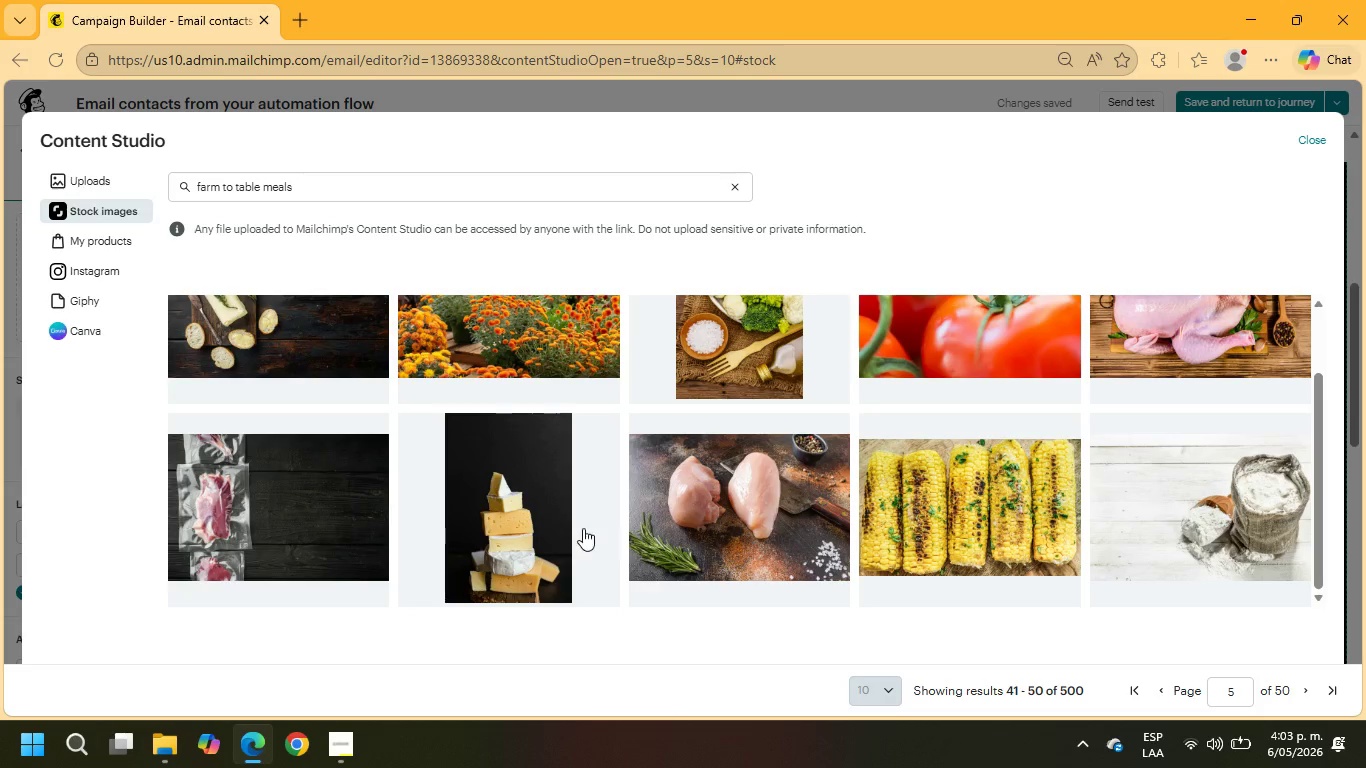 
left_click([537, 498])
 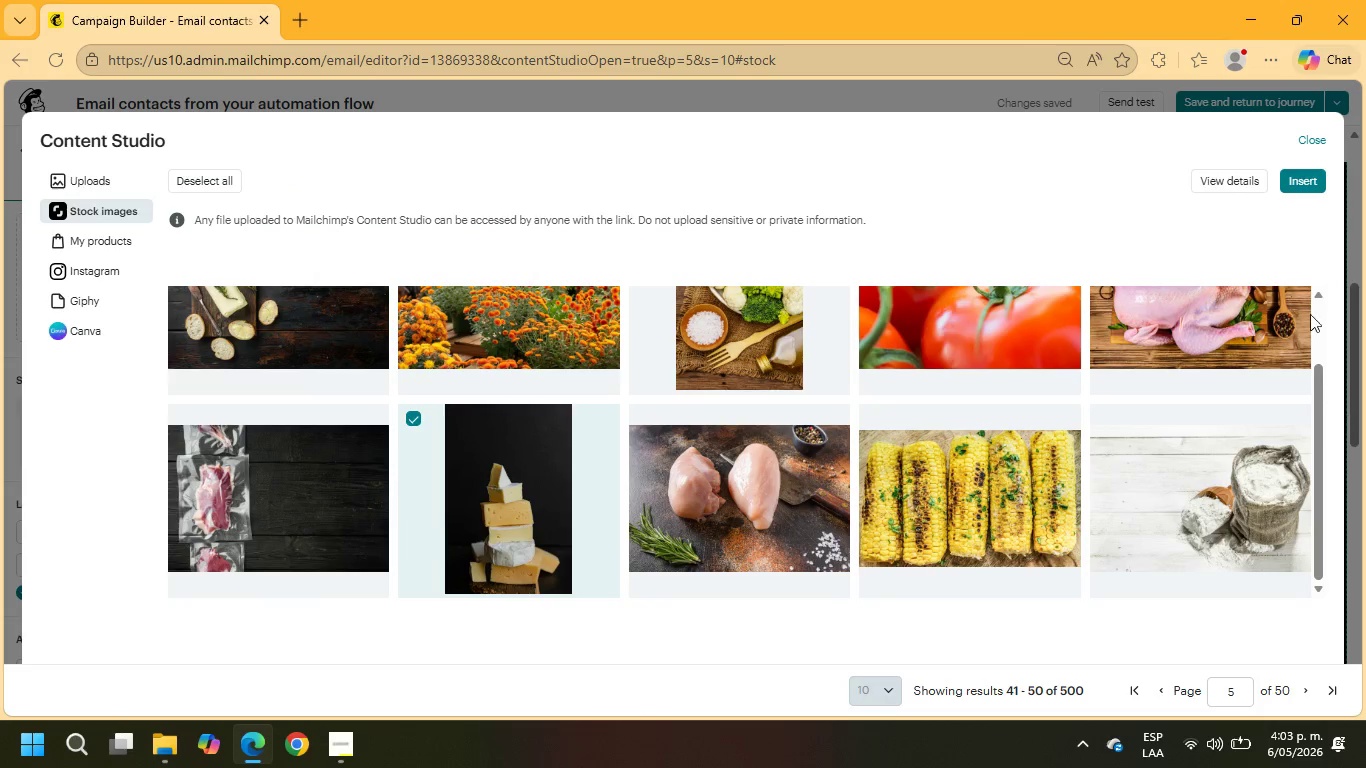 
left_click([1307, 177])
 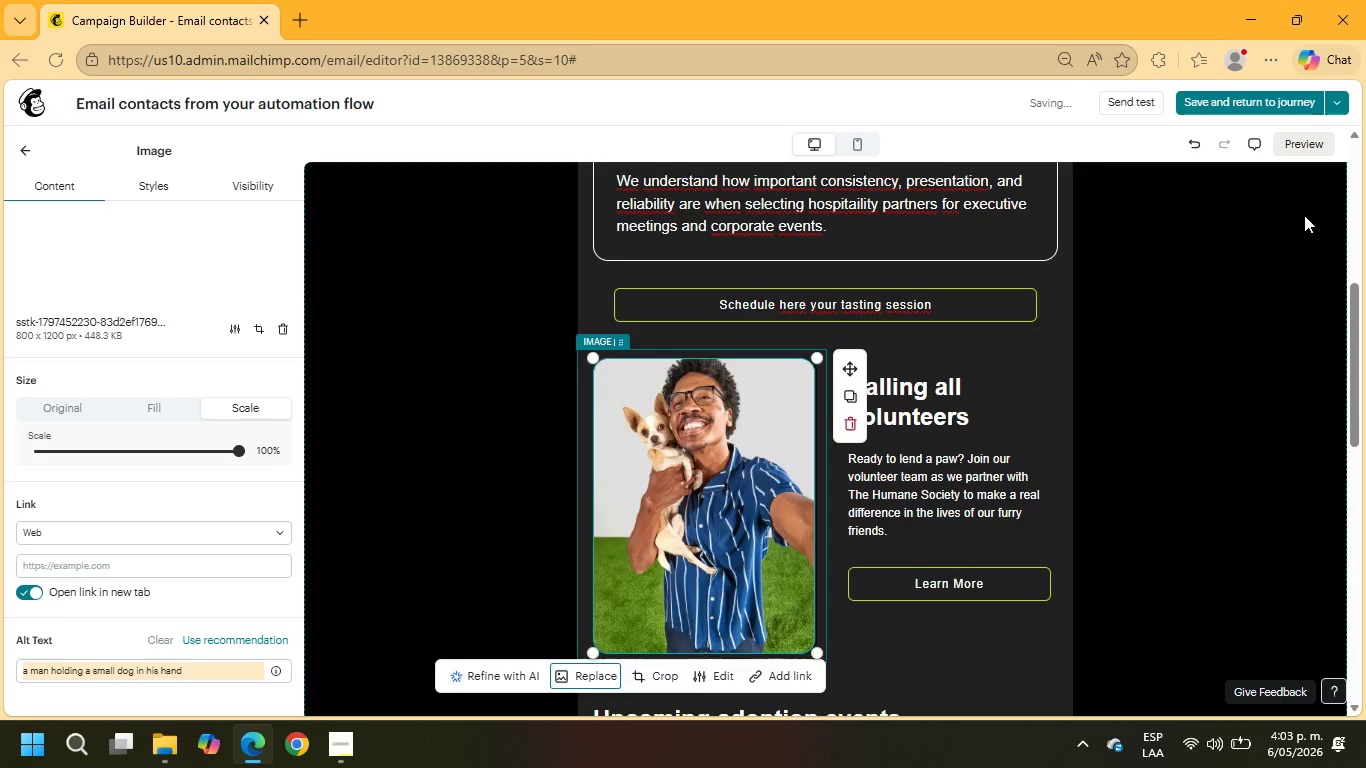 
wait(13.41)
 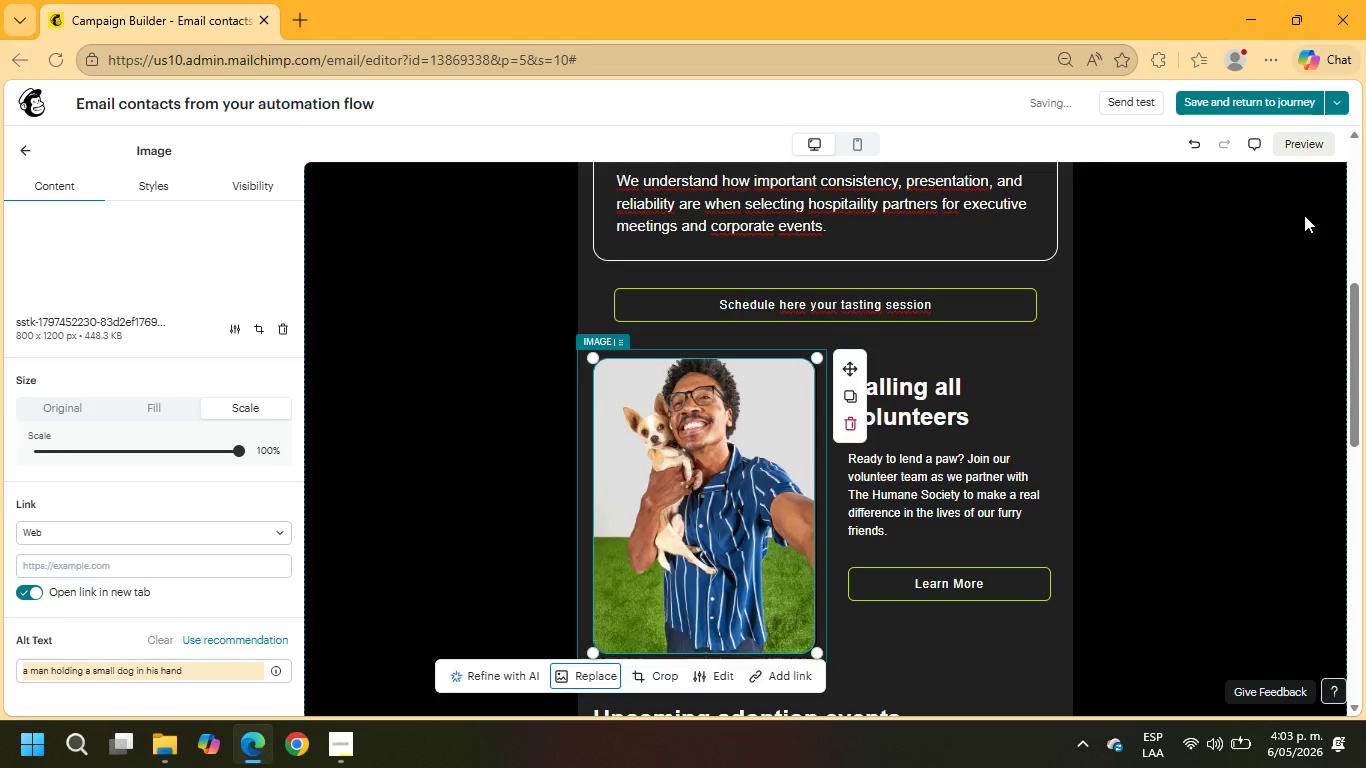 
left_click([968, 436])
 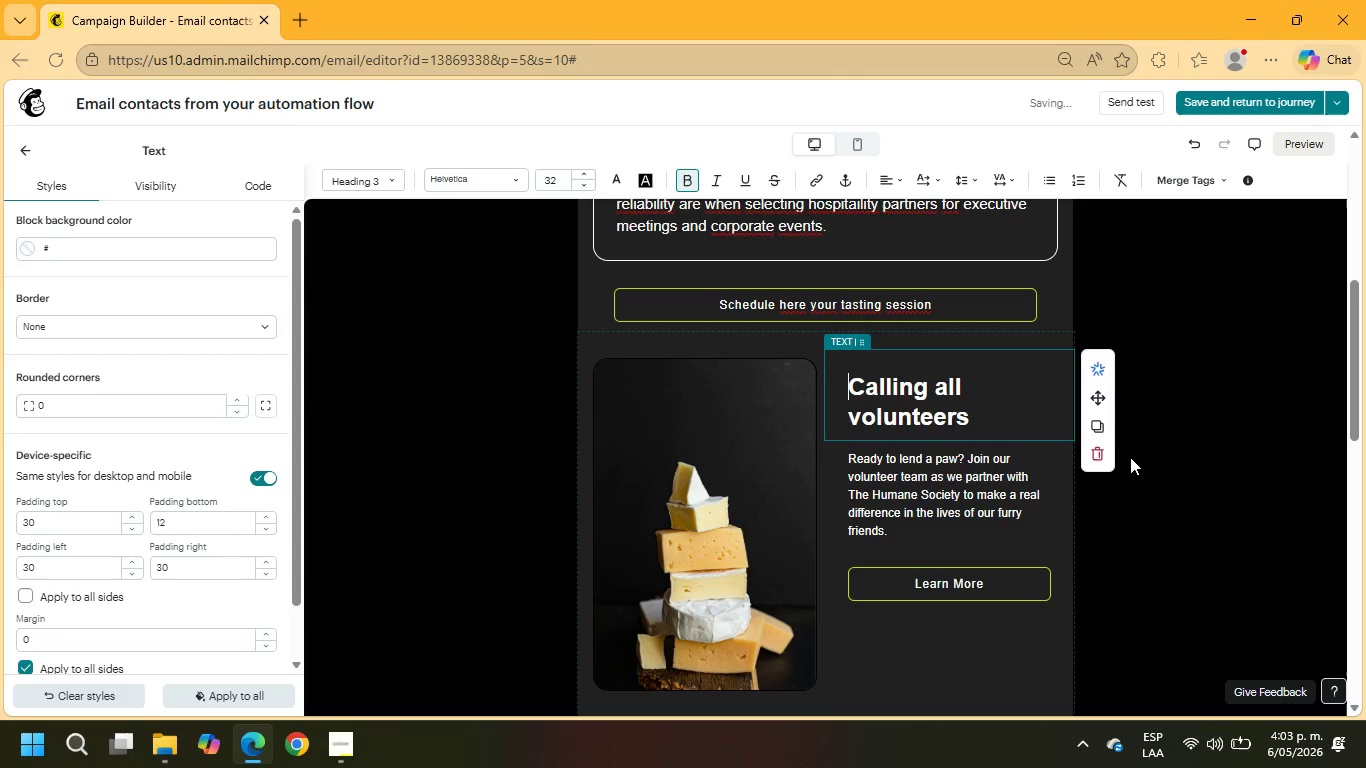 
left_click([1105, 454])
 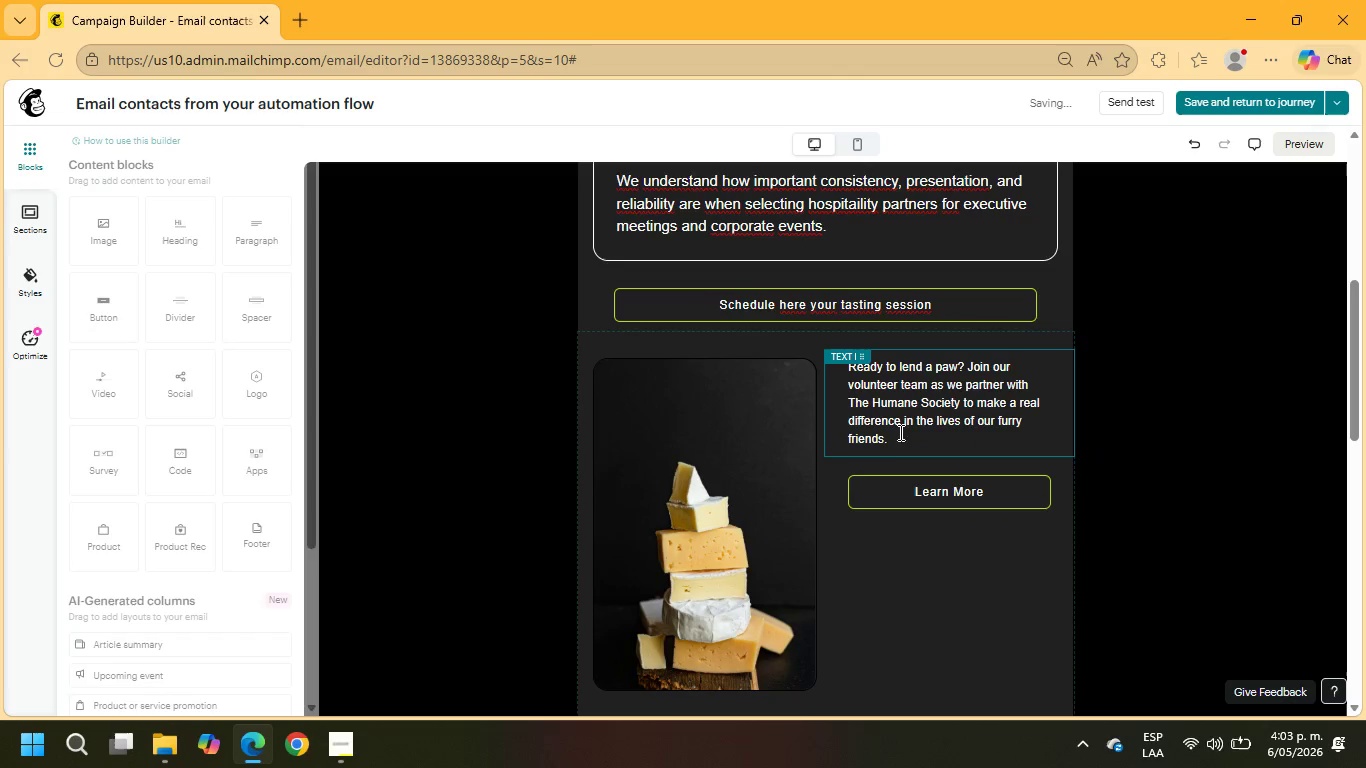 
left_click_drag(start_coordinate=[893, 446], to_coordinate=[849, 371])
 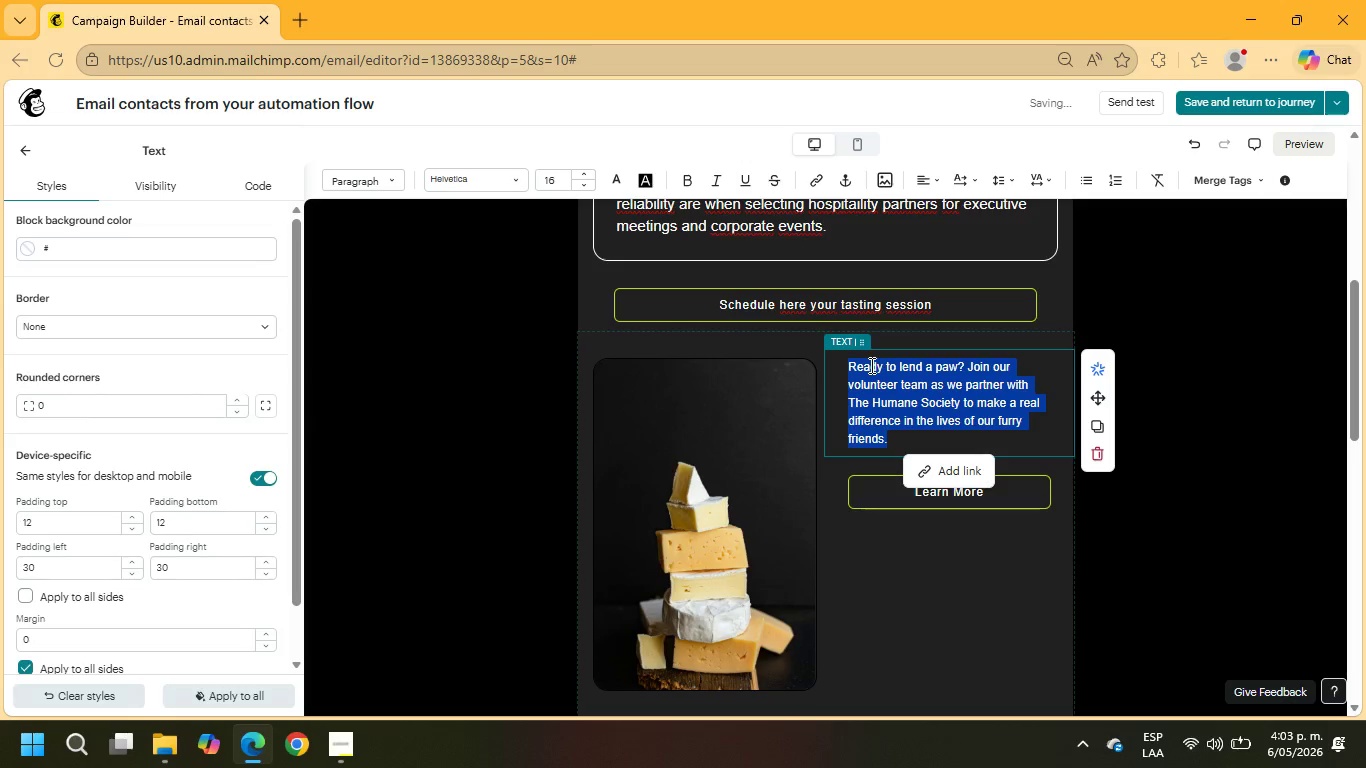 
type(this priva)
key(Backspace)
key(Backspace)
key(Backspace)
key(Backspace)
key(Backspace)
key(Backspace)
key(Backspace)
key(Backspace)
key(Backspace)
key(Backspace)
type(this private tasting allows your team to explore our seasonal offerings, presentation standards, and servic)
 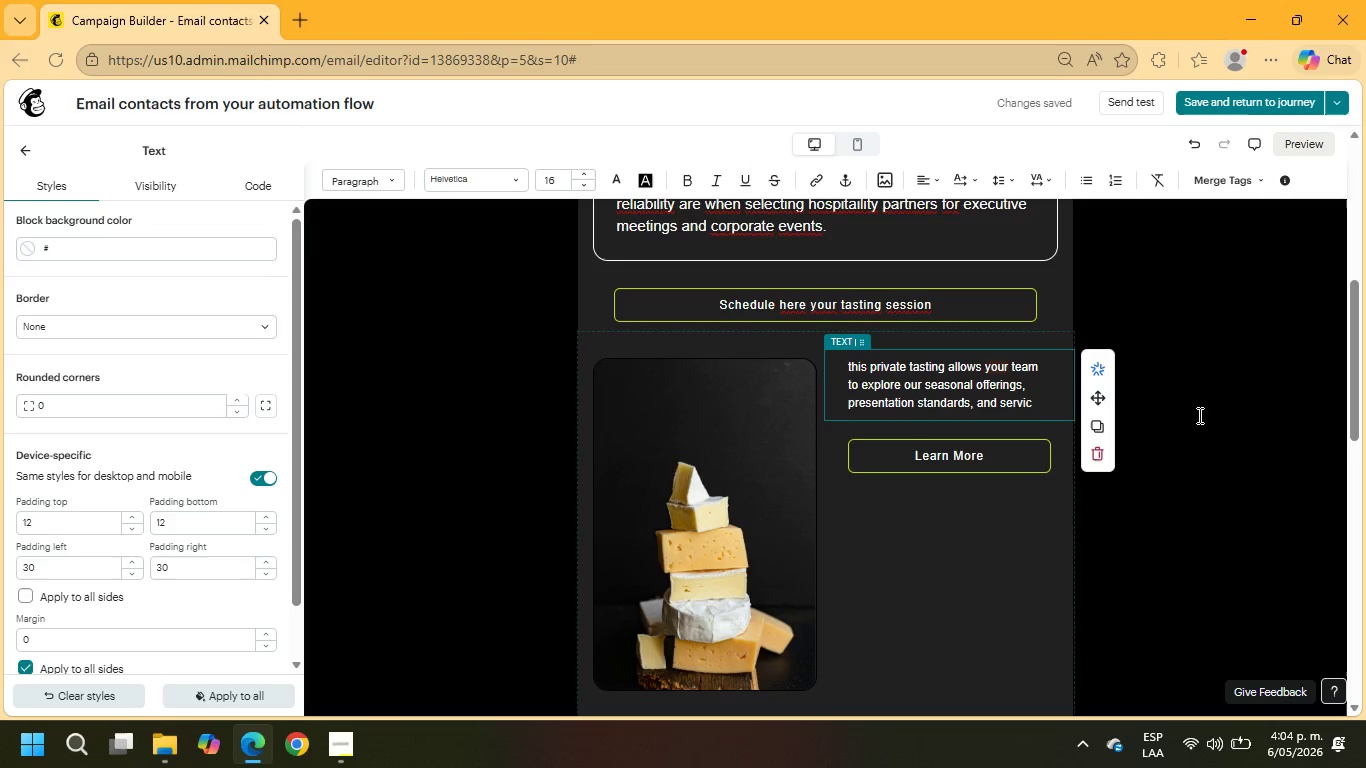 
wait(5.66)
 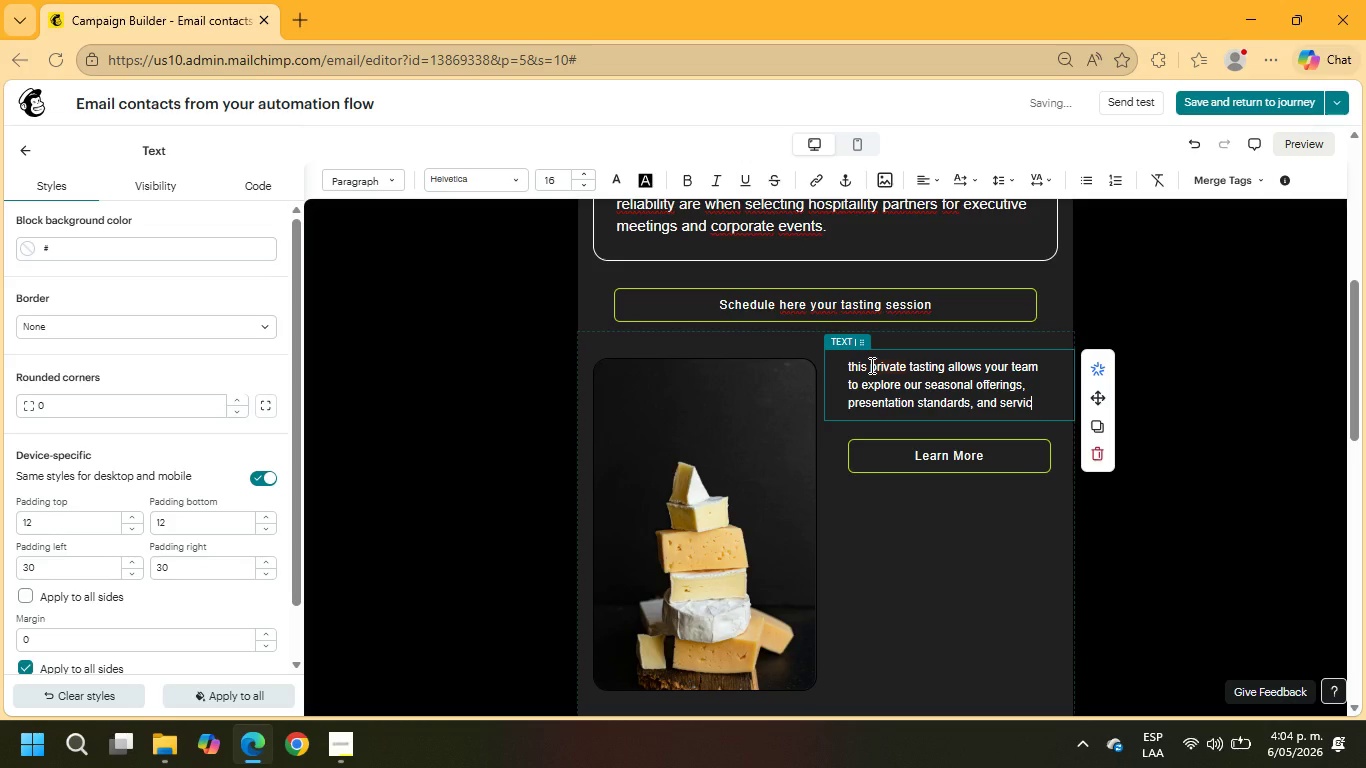 
key(E)
 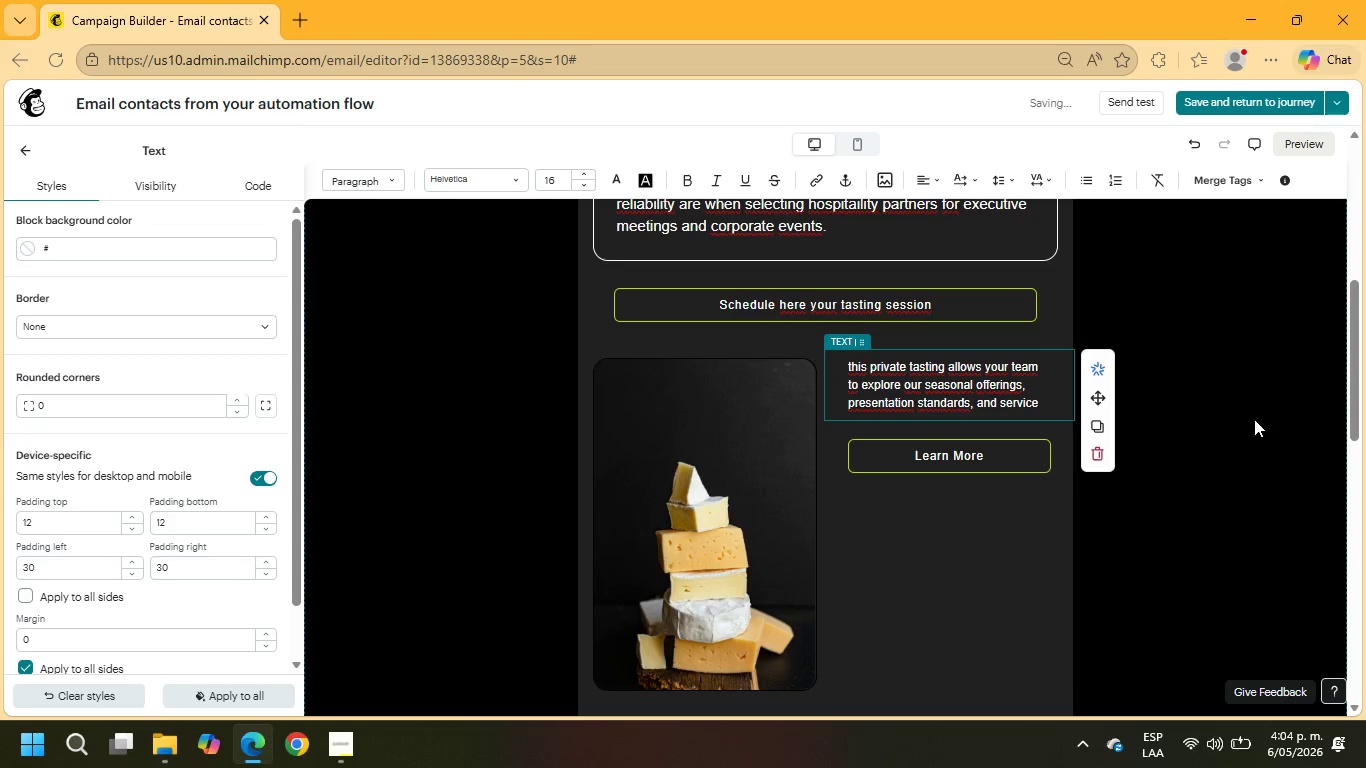 
type( experience)
 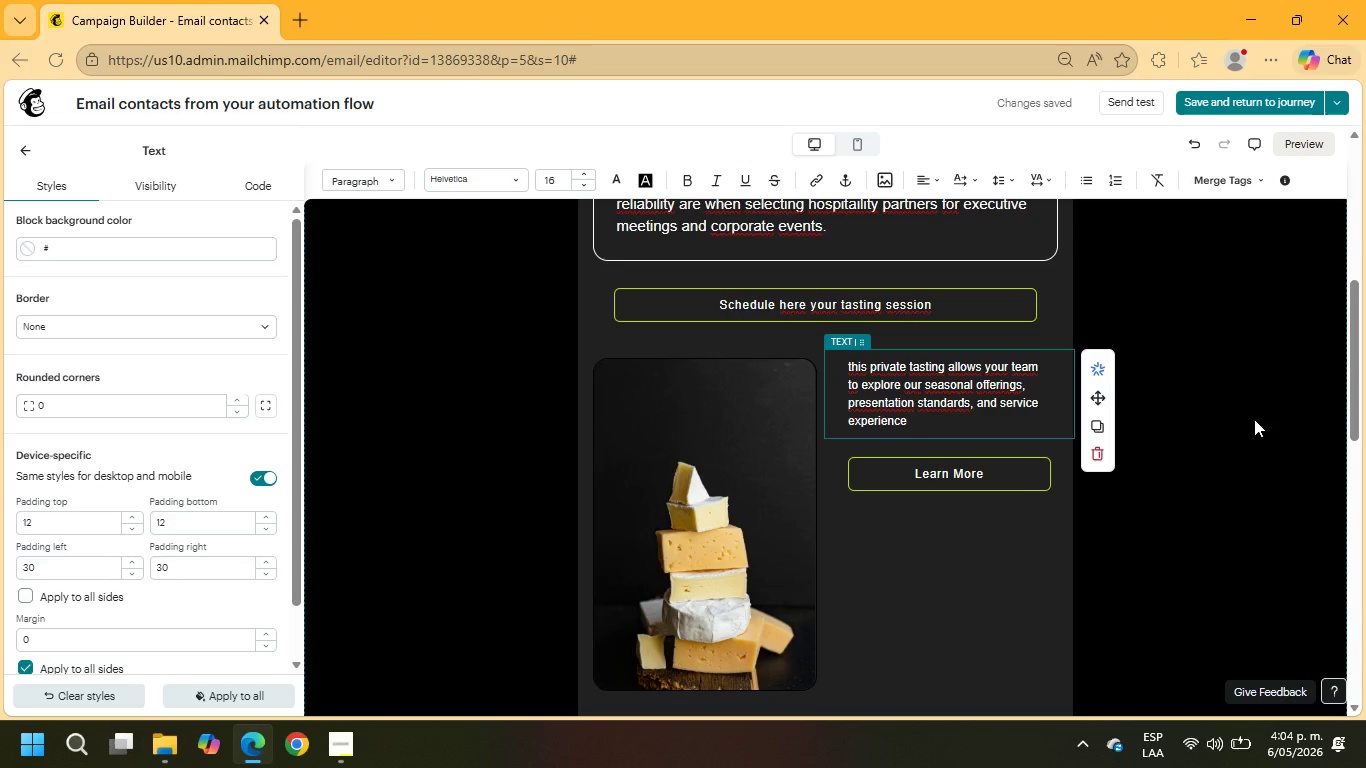 
wait(6.77)
 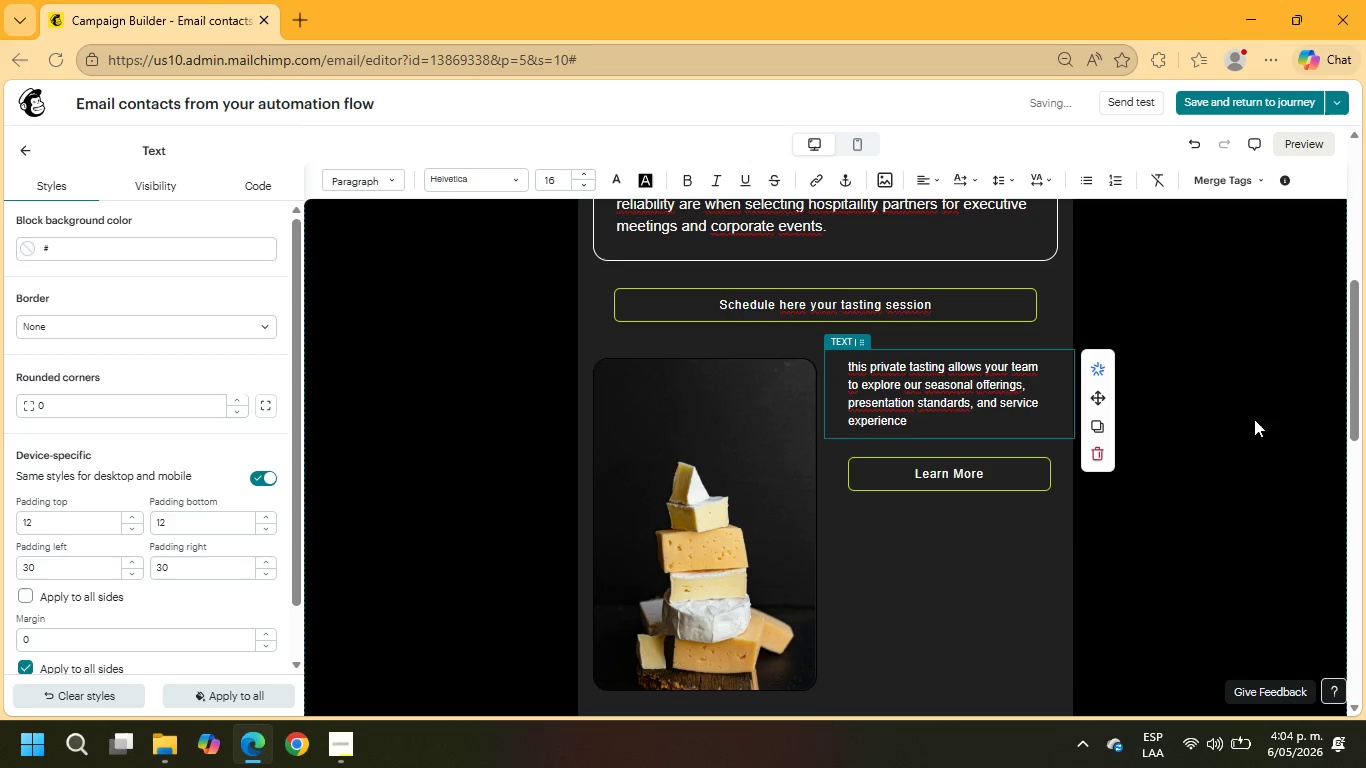 
type( before considering future catering partnerships.)
 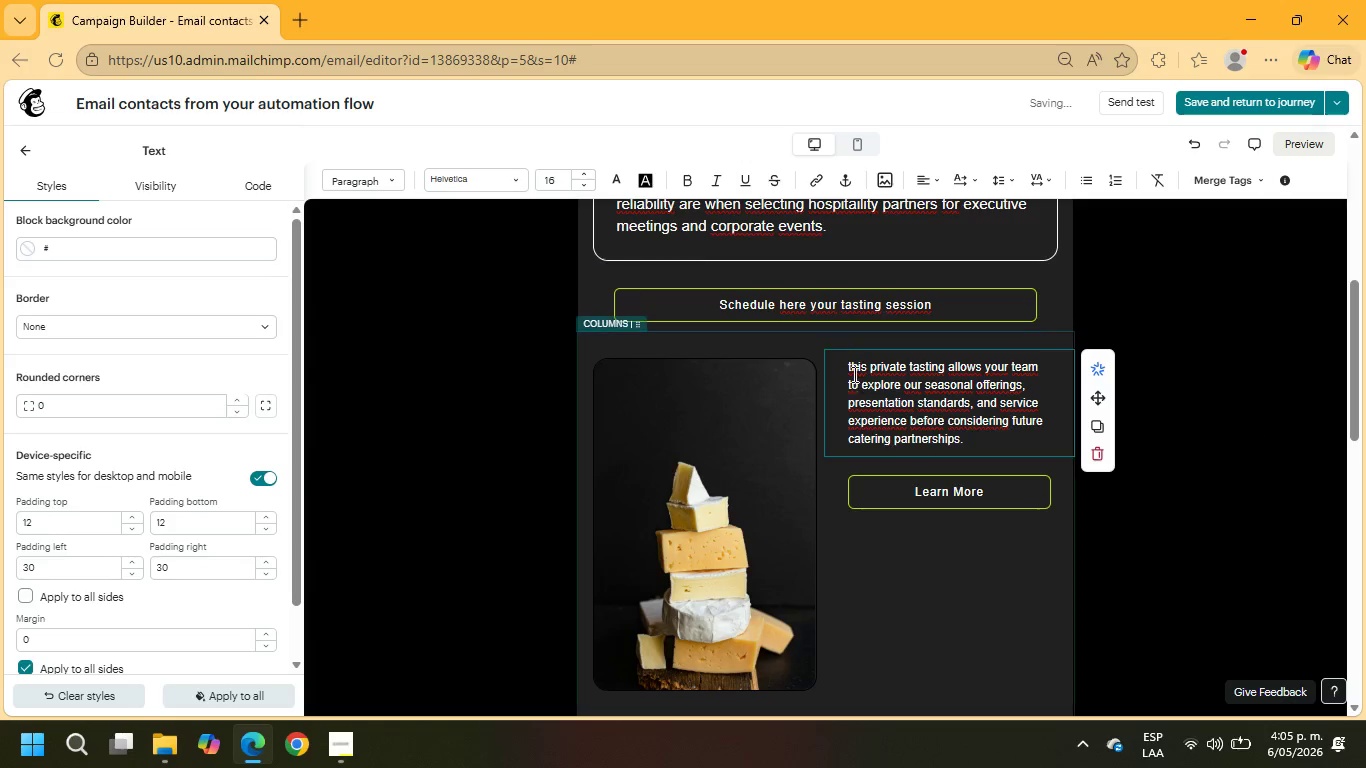 
left_click([850, 364])
 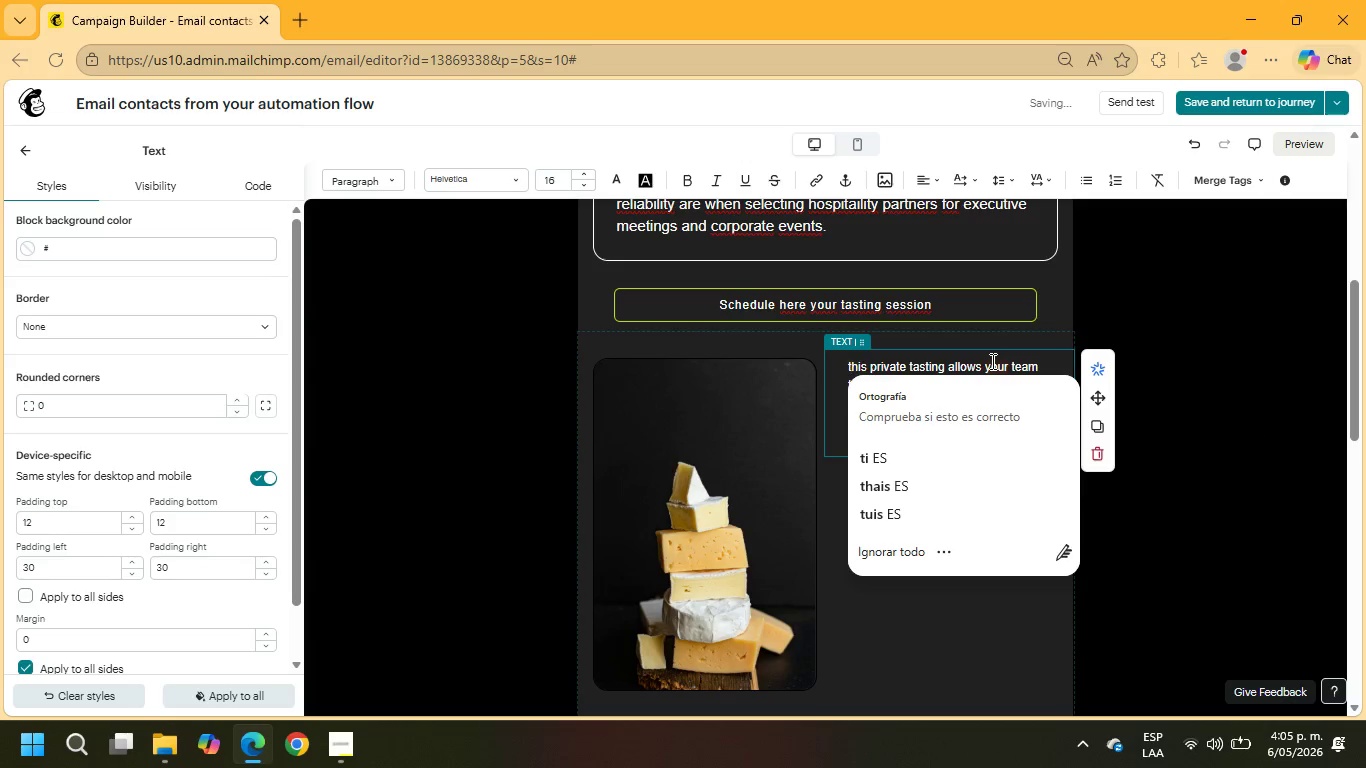 
key(Backspace)
 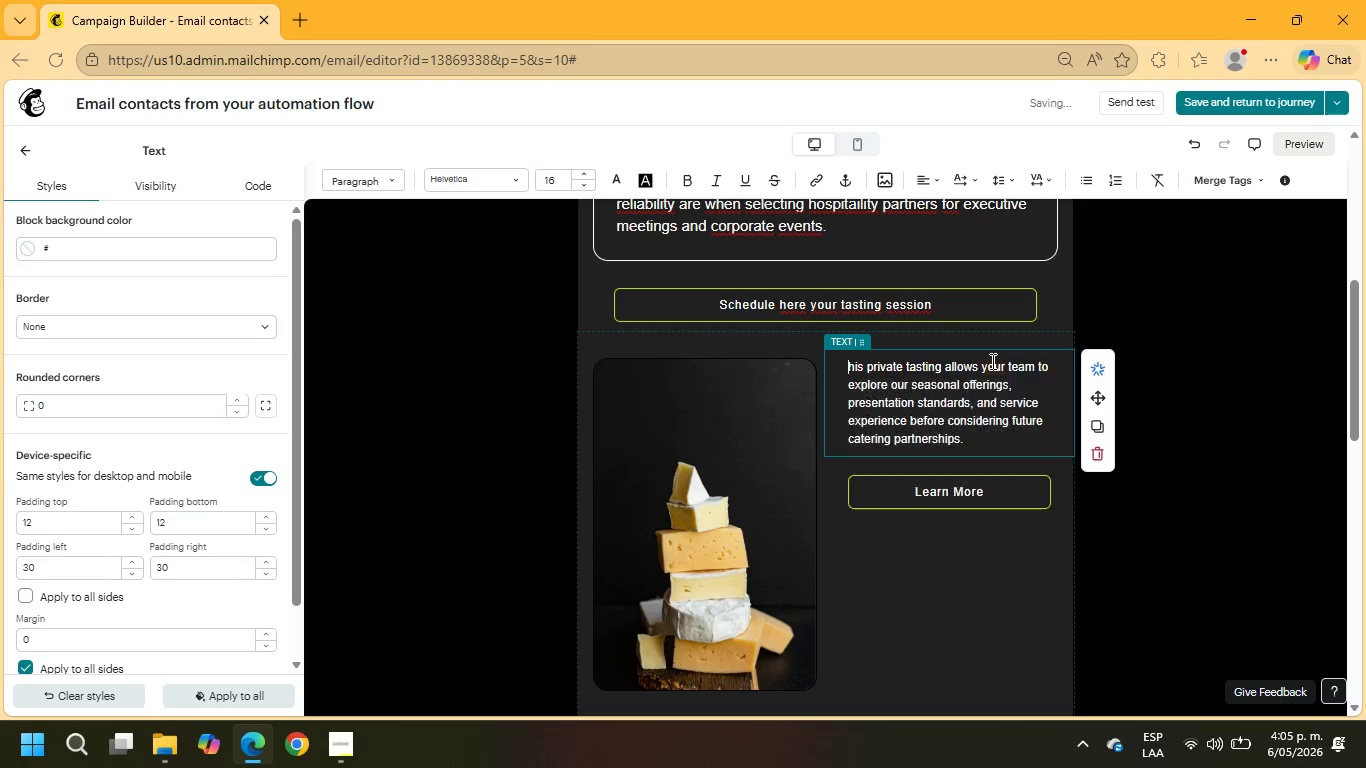 
key(Shift+T)
 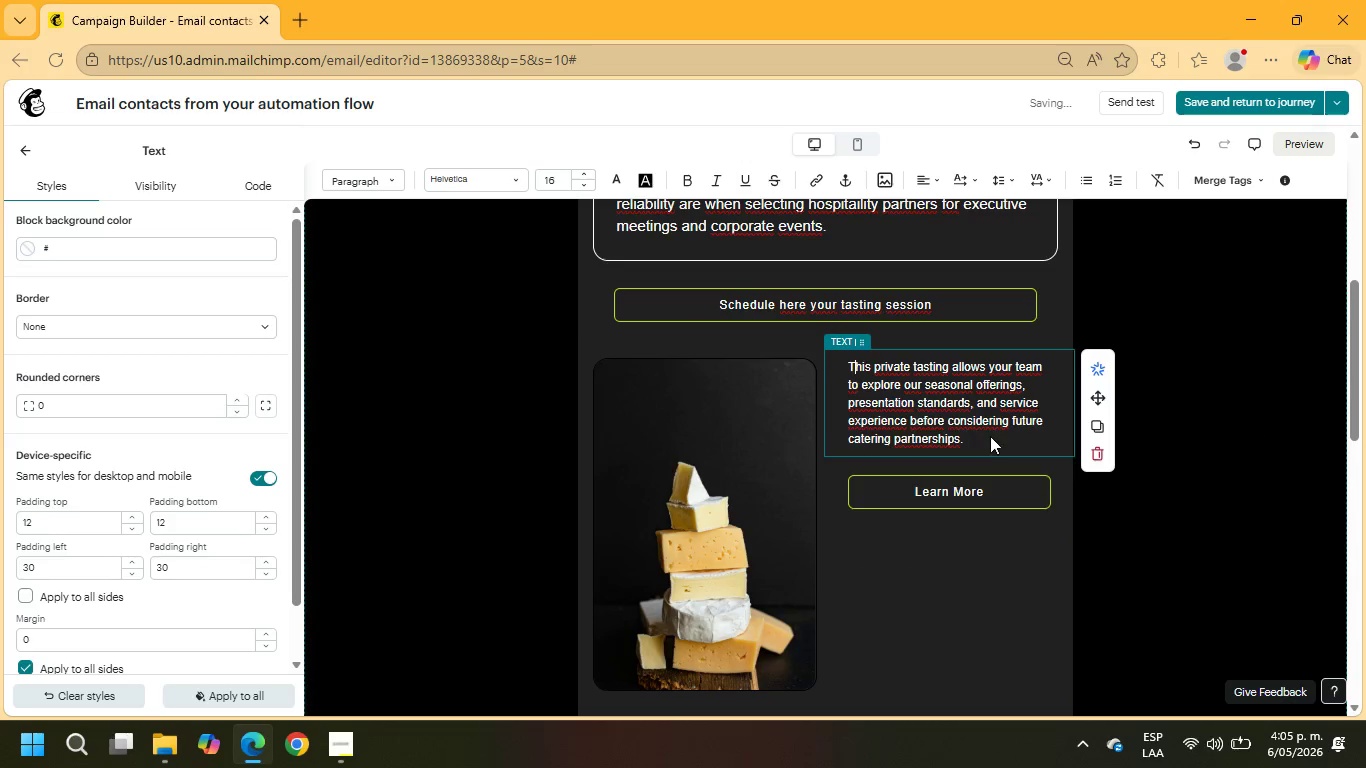 
left_click([979, 436])
 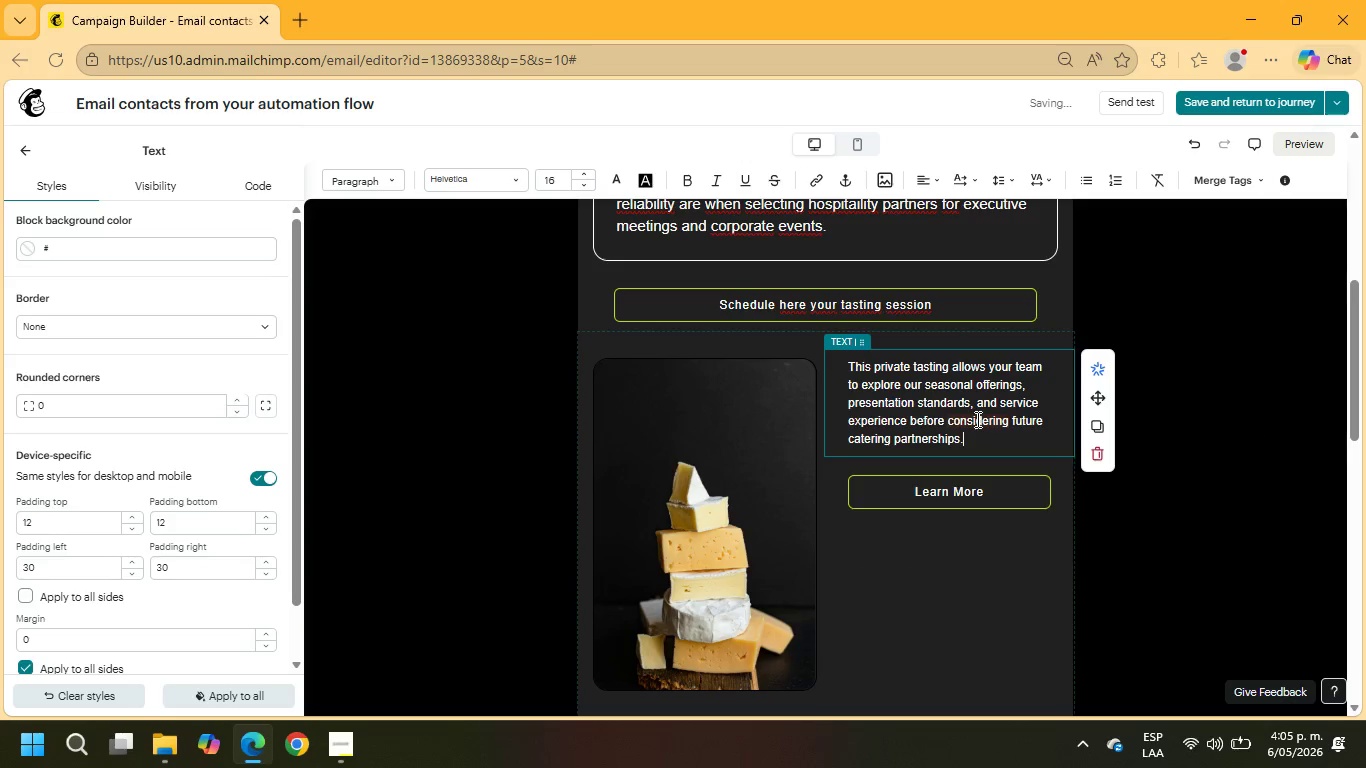 
key(Enter)
 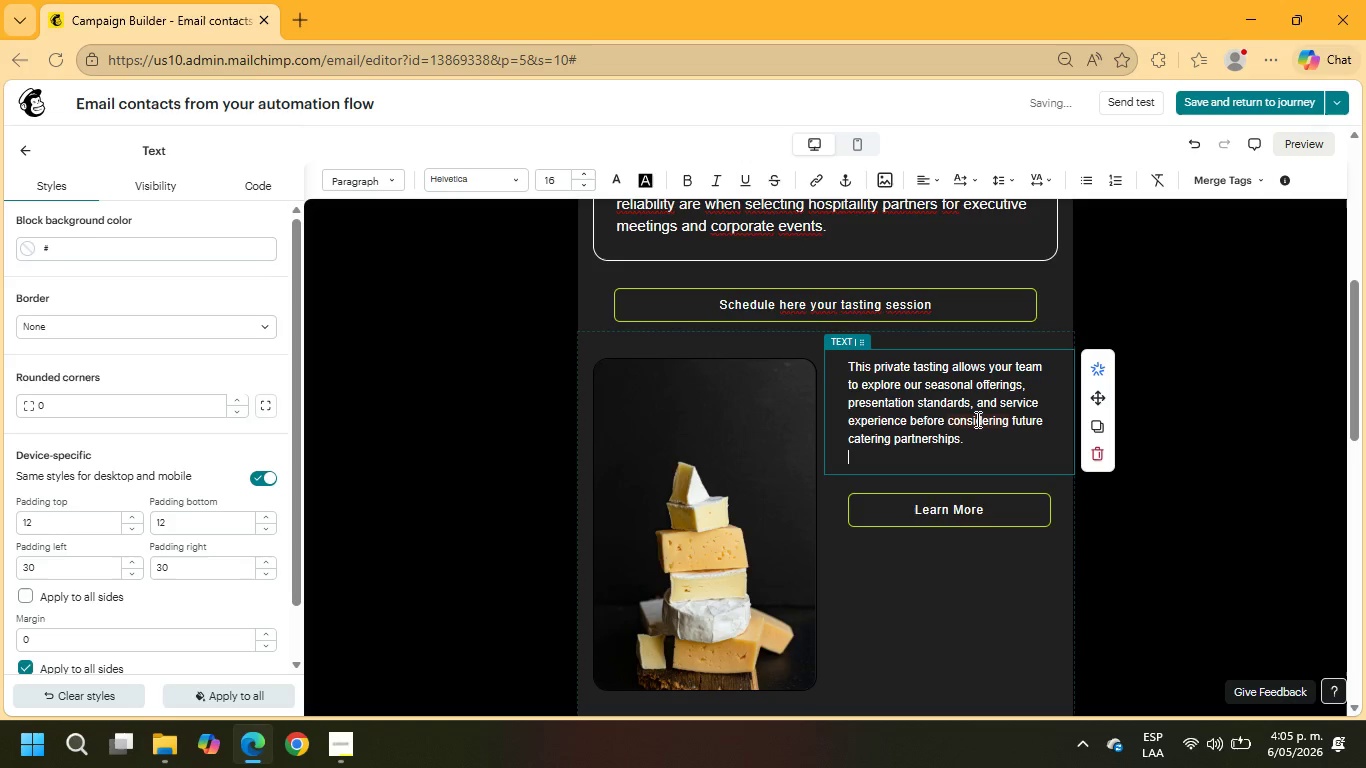 
key(Enter)
 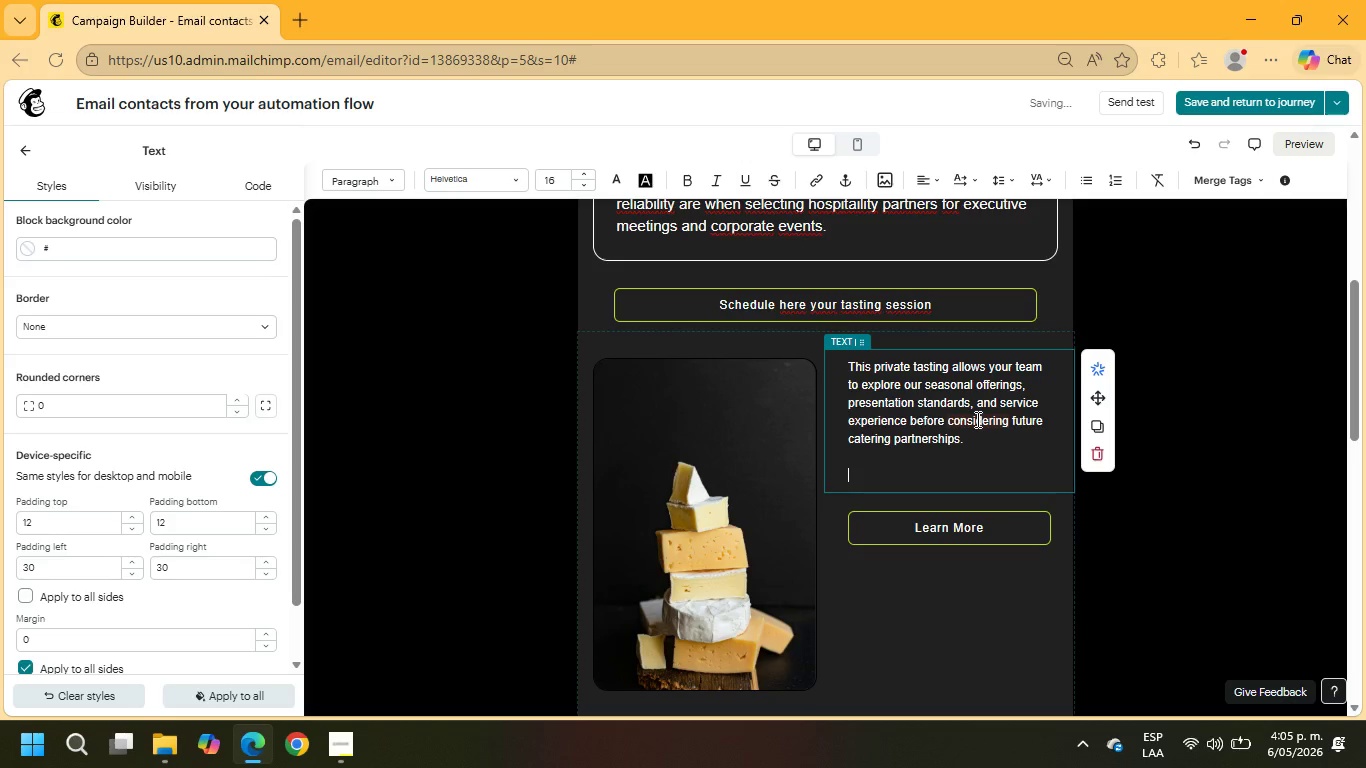 
type(If you would like to schedule a visit or receive additional details, simply reple)
key(Backspace)
type(y to this email ad)
key(Backspace)
type(nd our team will coordinate everything diectly)
 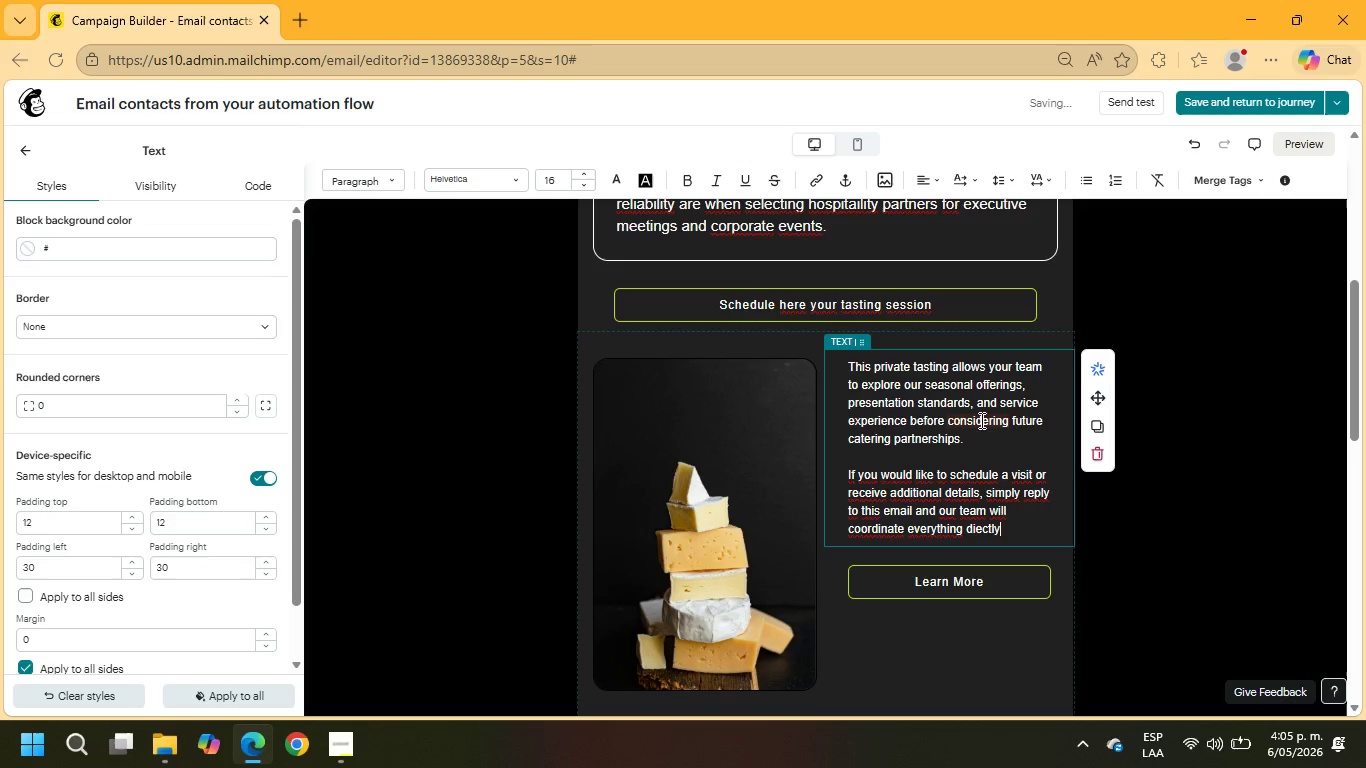 
key(ArrowLeft)
 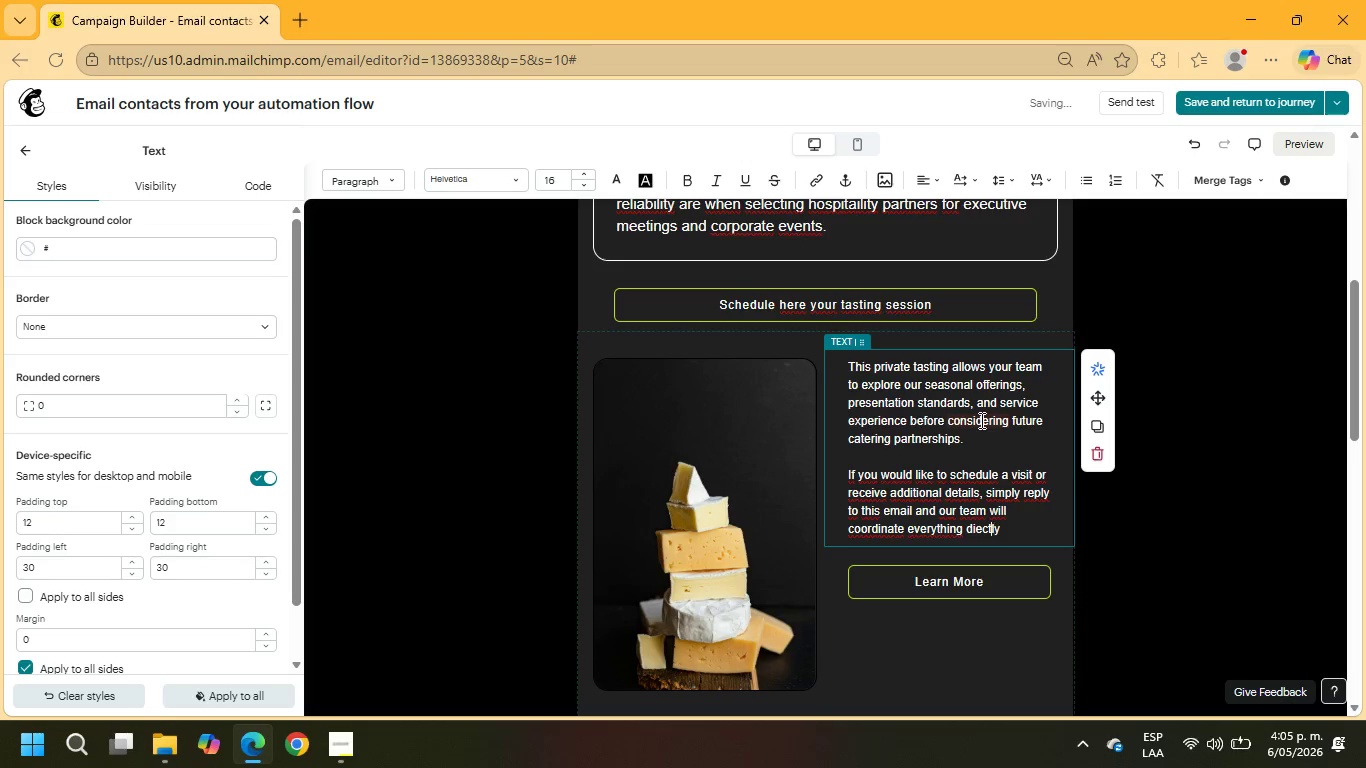 
key(ArrowLeft)
 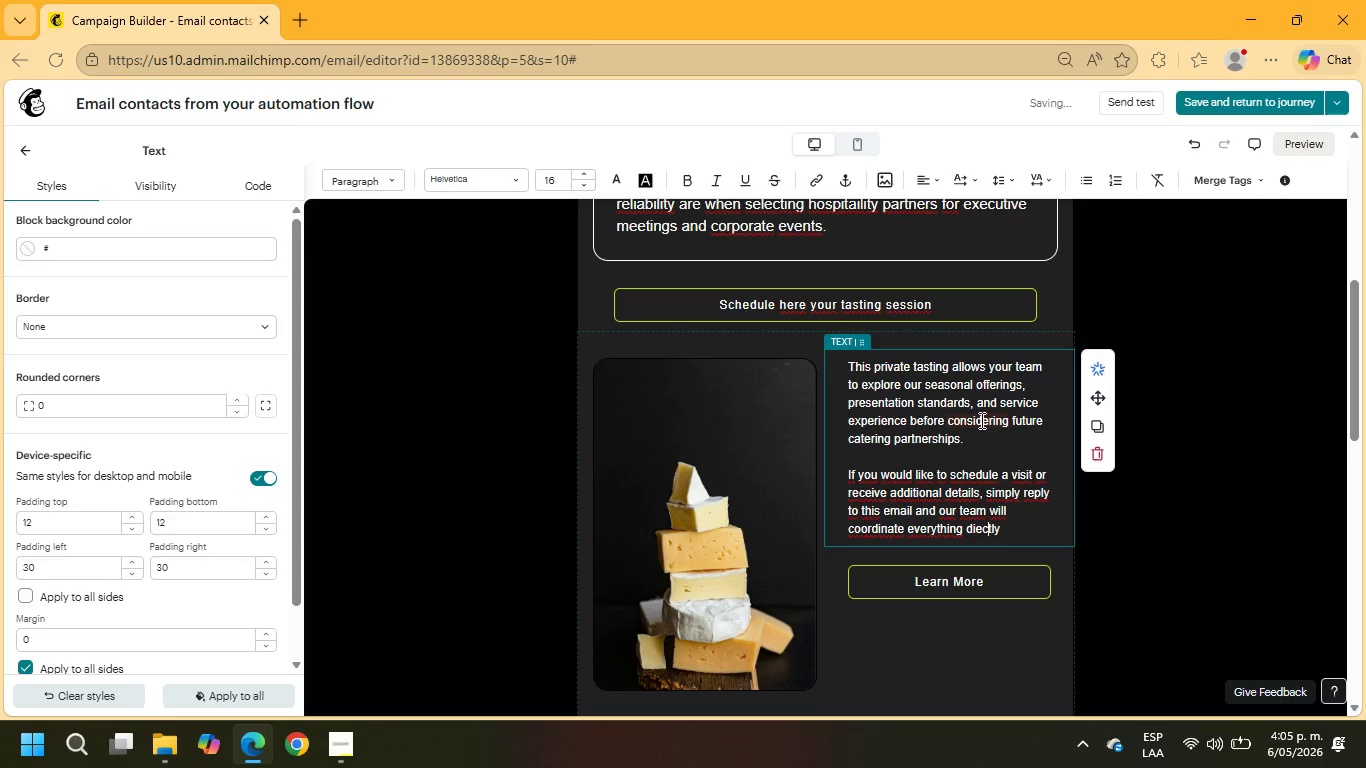 
key(ArrowLeft)
 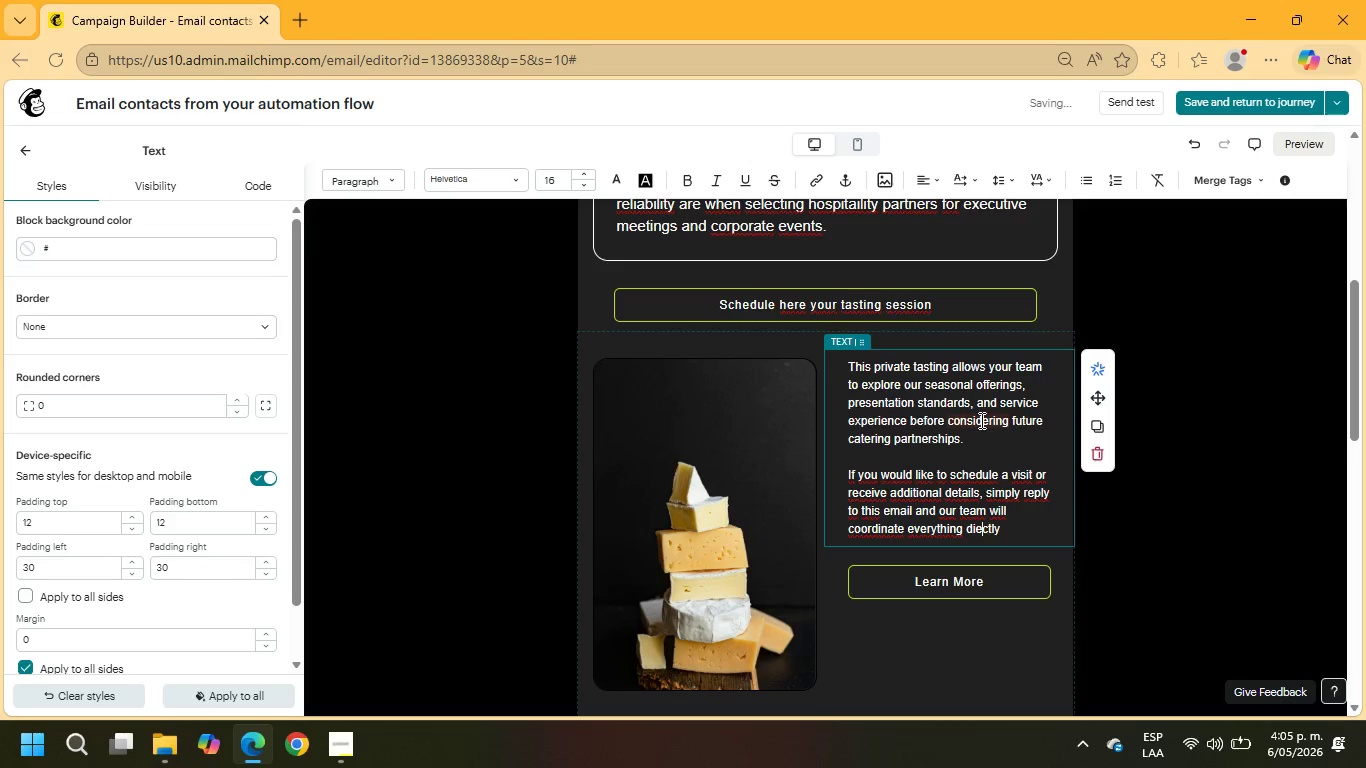 
key(ArrowLeft)
 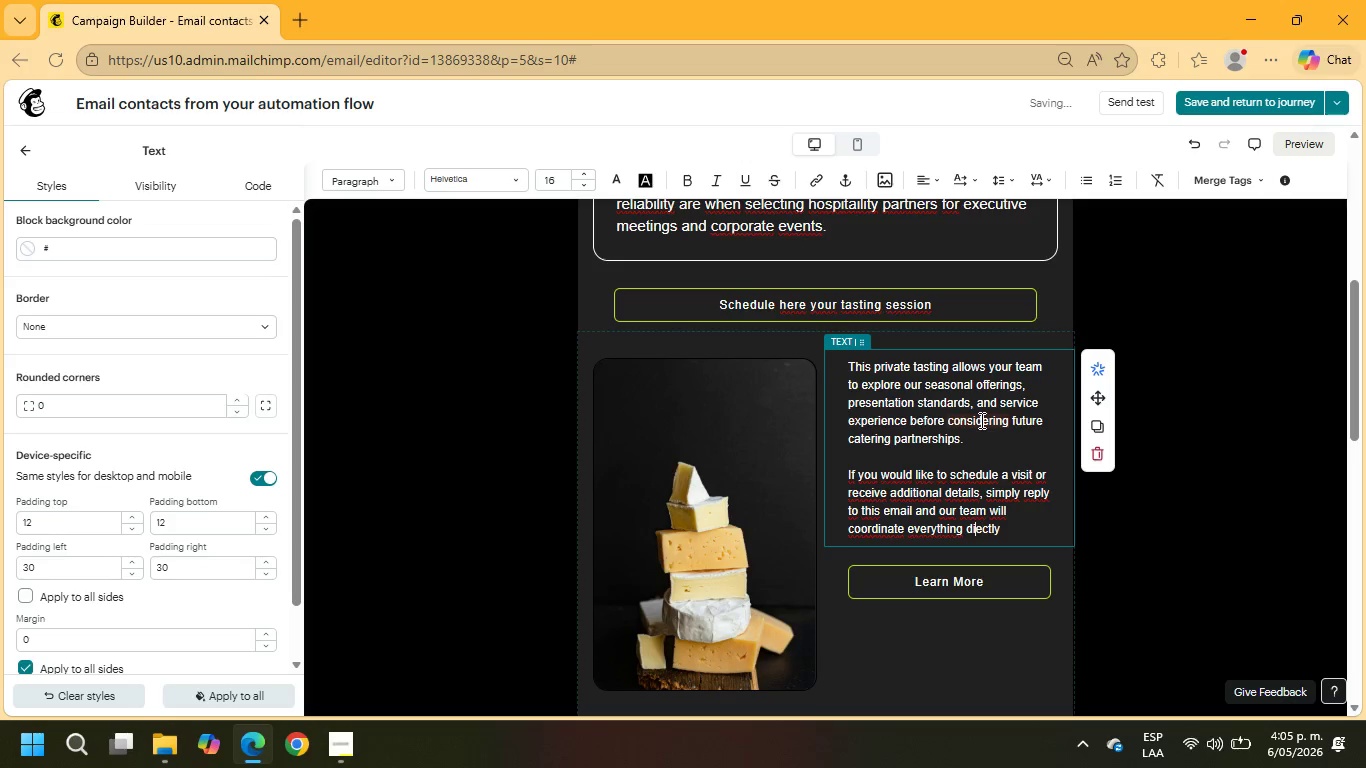 
key(ArrowLeft)
 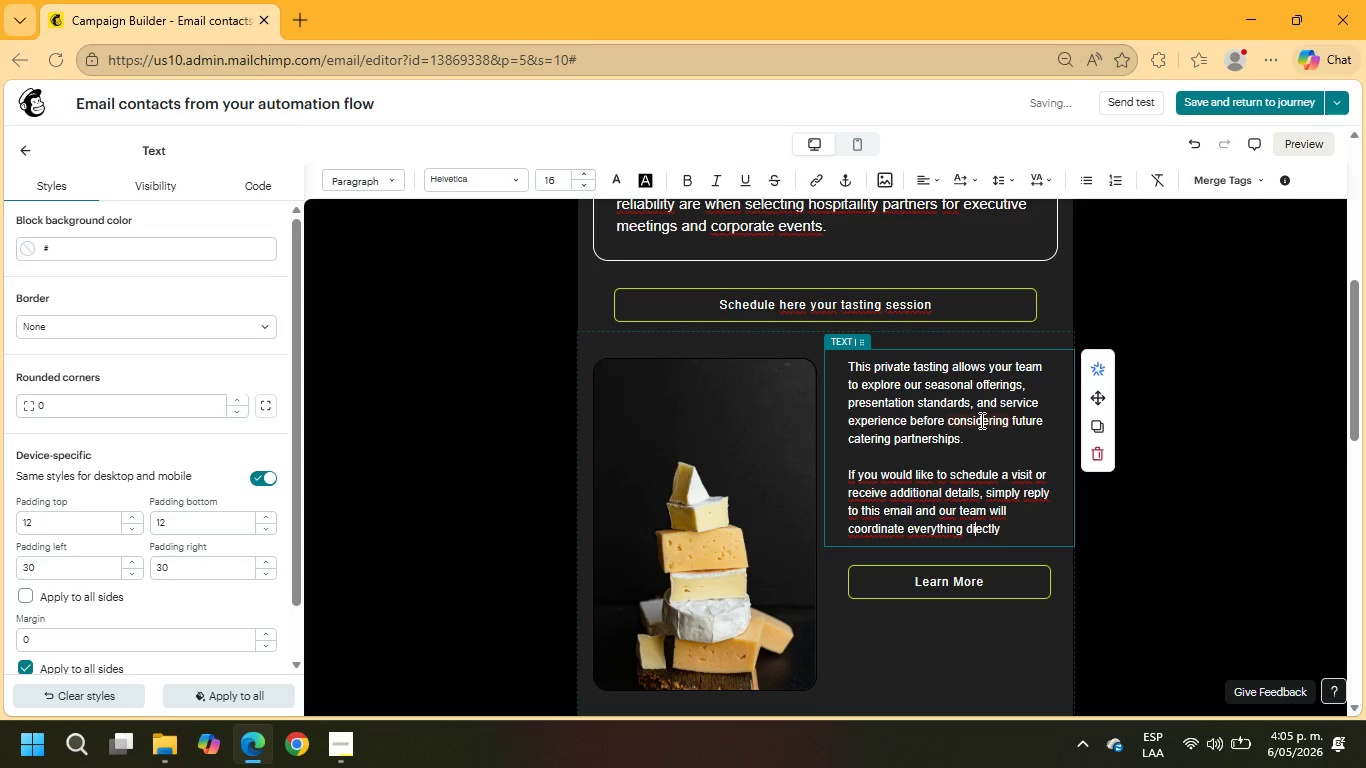 
key(R)
 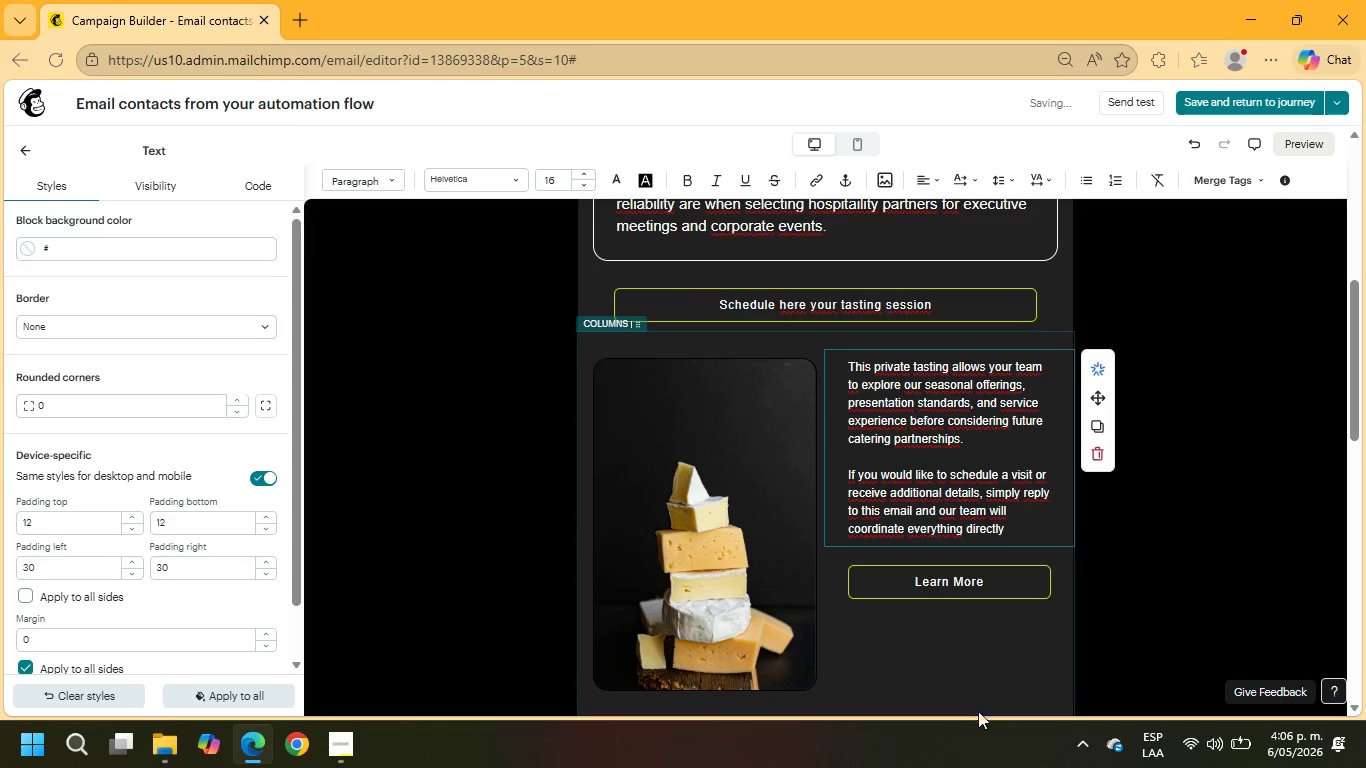 
left_click([1014, 529])
 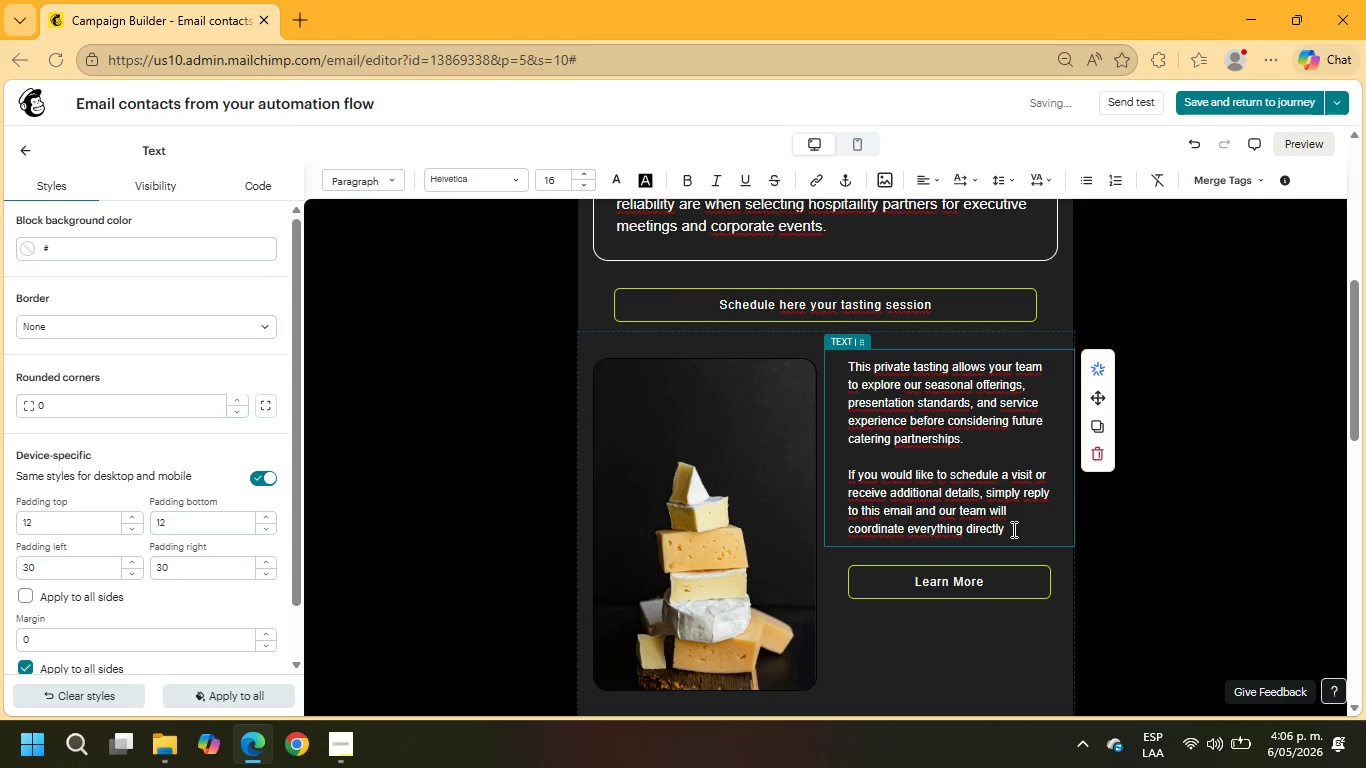 
key(Period)
 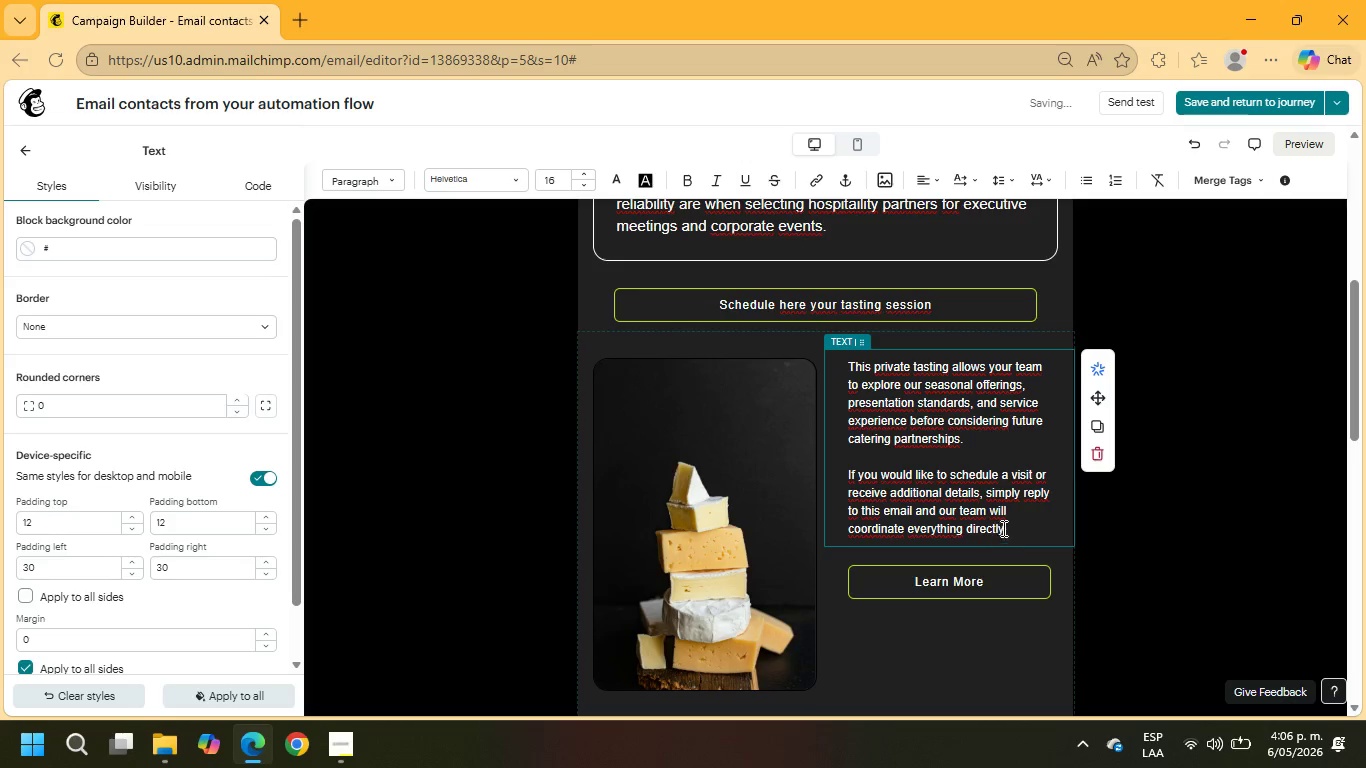 
left_click_drag(start_coordinate=[1013, 530], to_coordinate=[820, 354])
 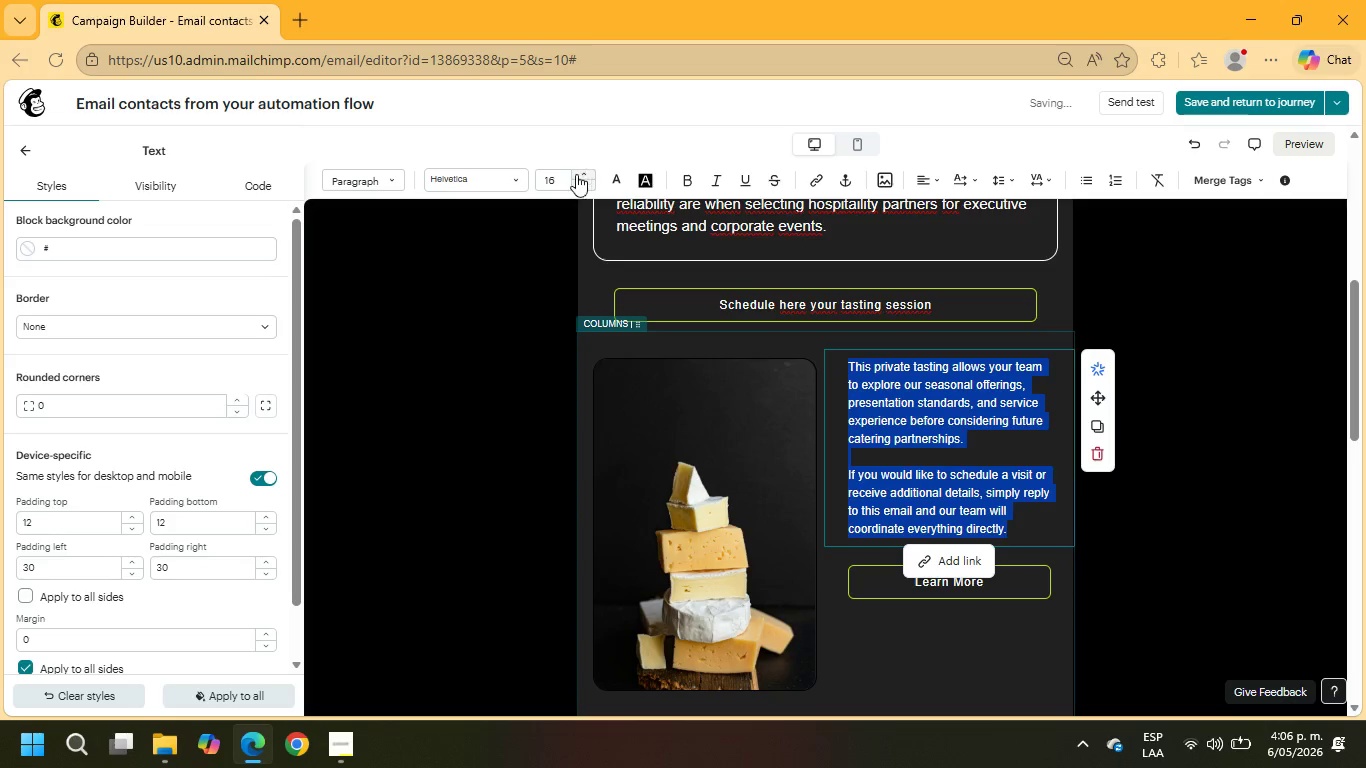 
left_click_drag(start_coordinate=[568, 176], to_coordinate=[540, 177])
 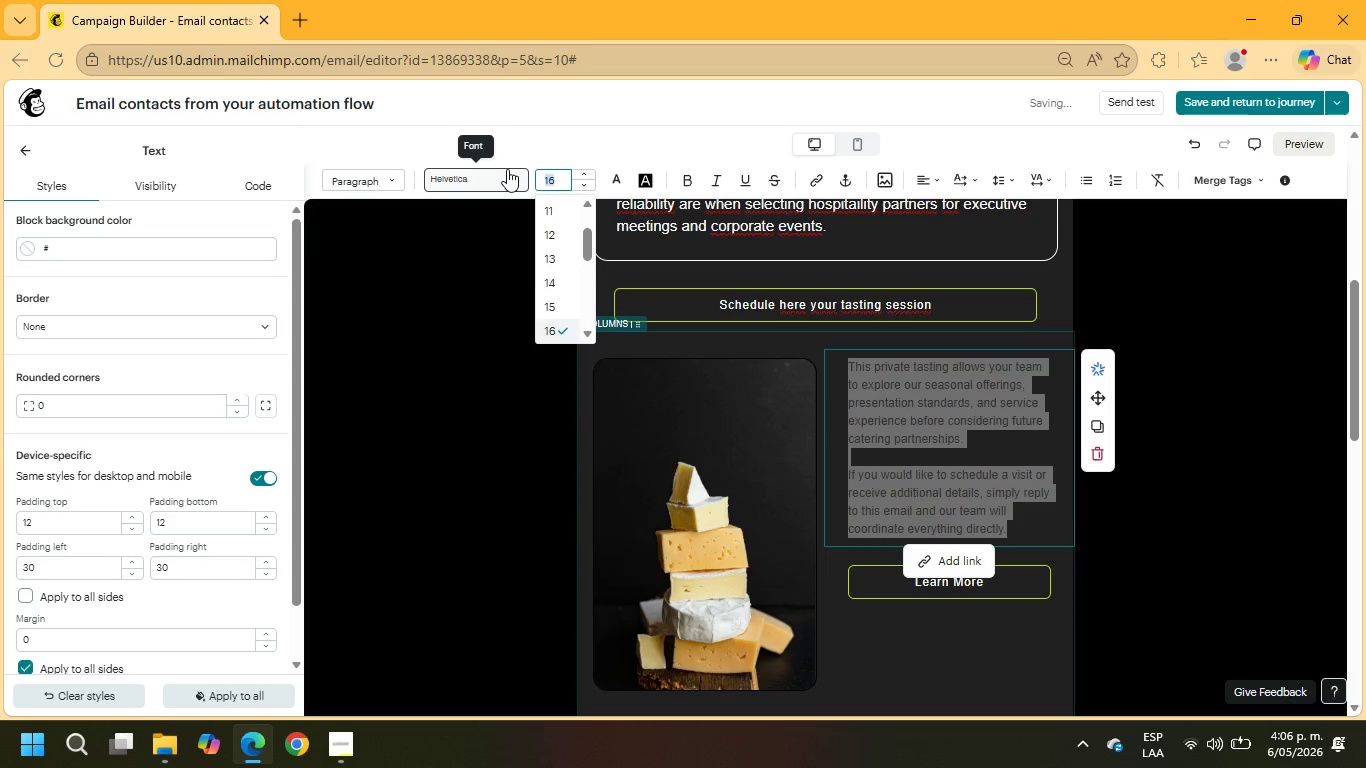 
key(Numpad1)
 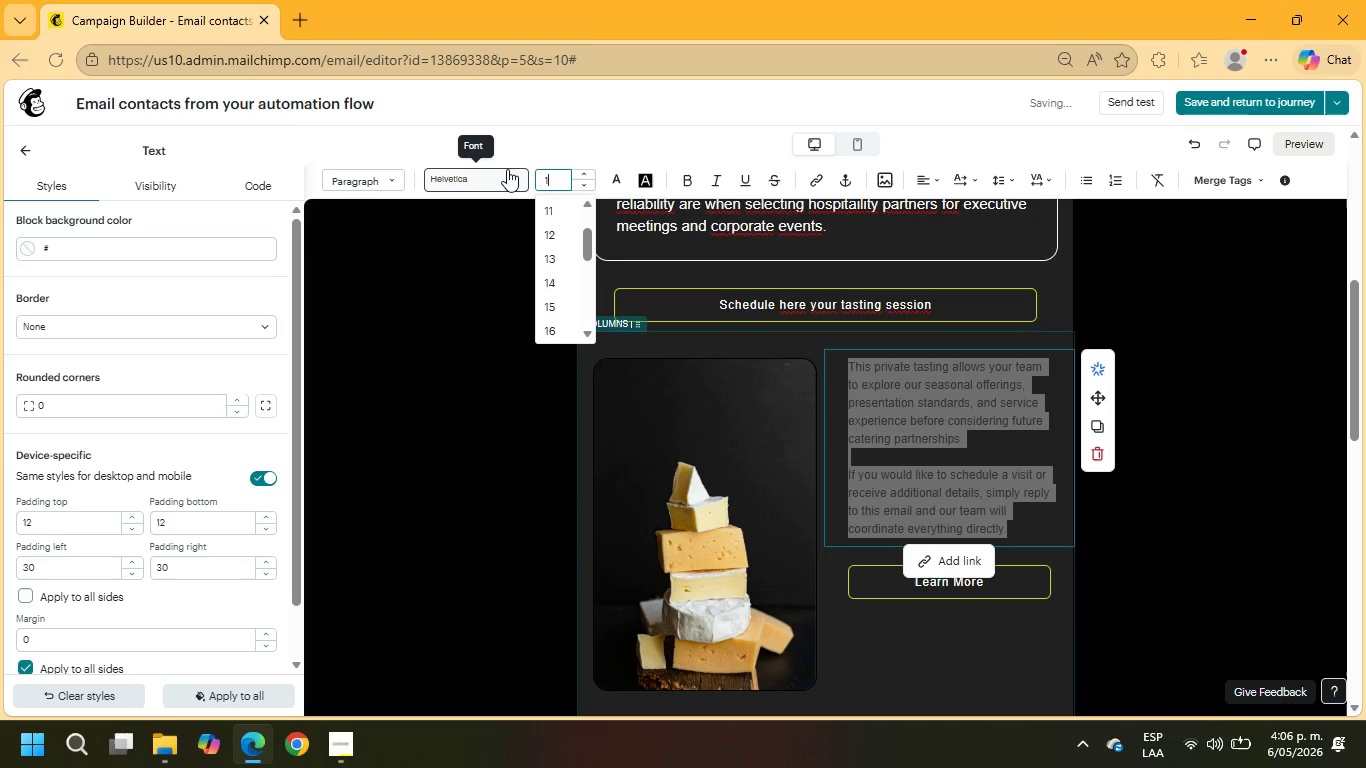 
key(Numpad9)
 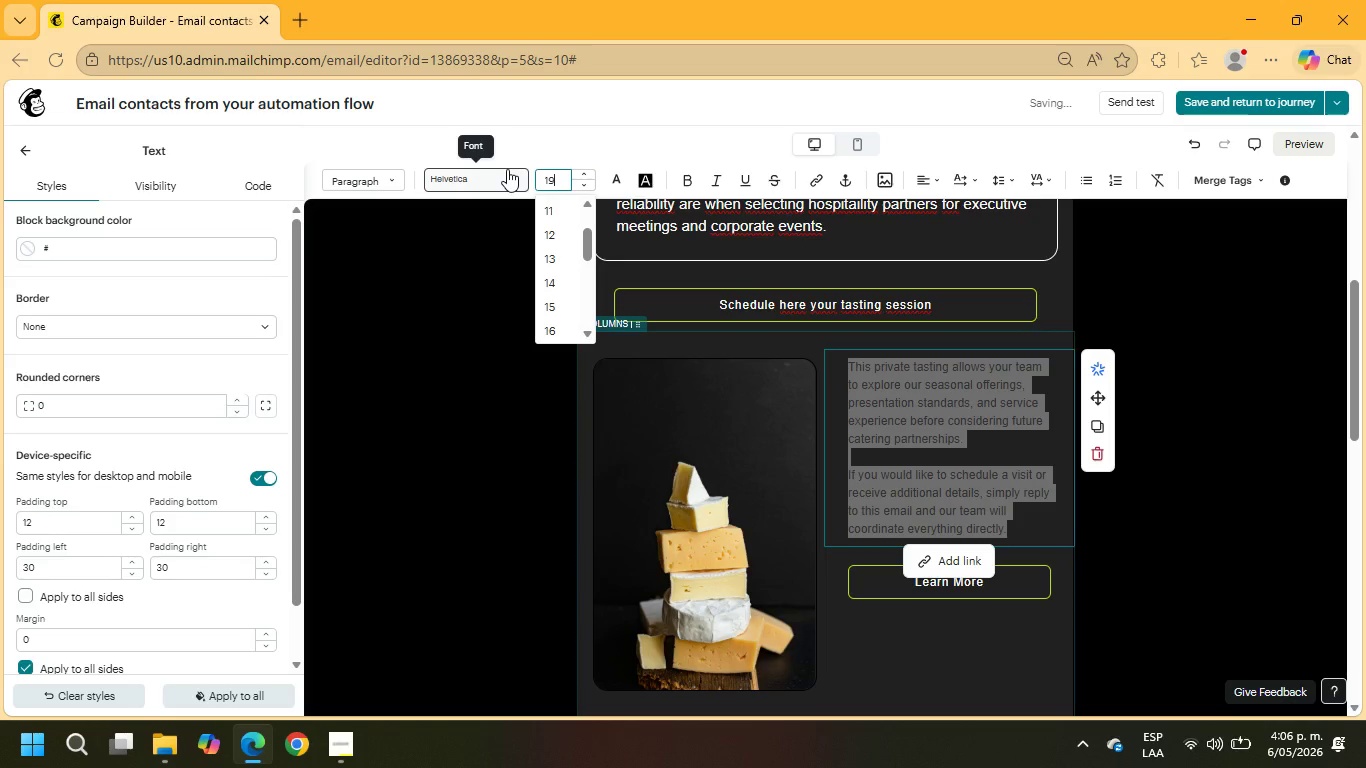 
key(NumpadEnter)
 